 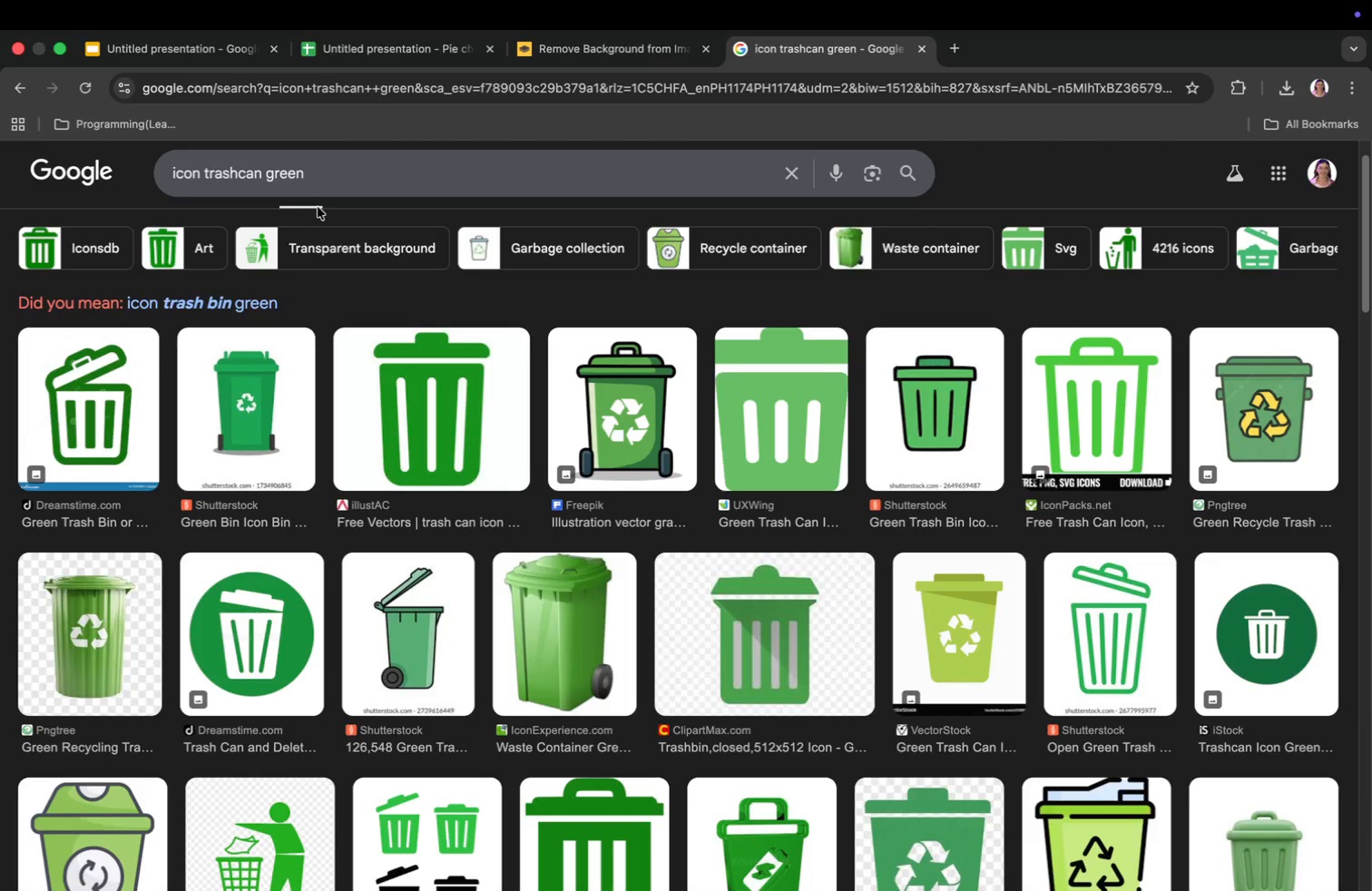 
scroll: coordinate [713, 575], scroll_direction: down, amount: 4.0
 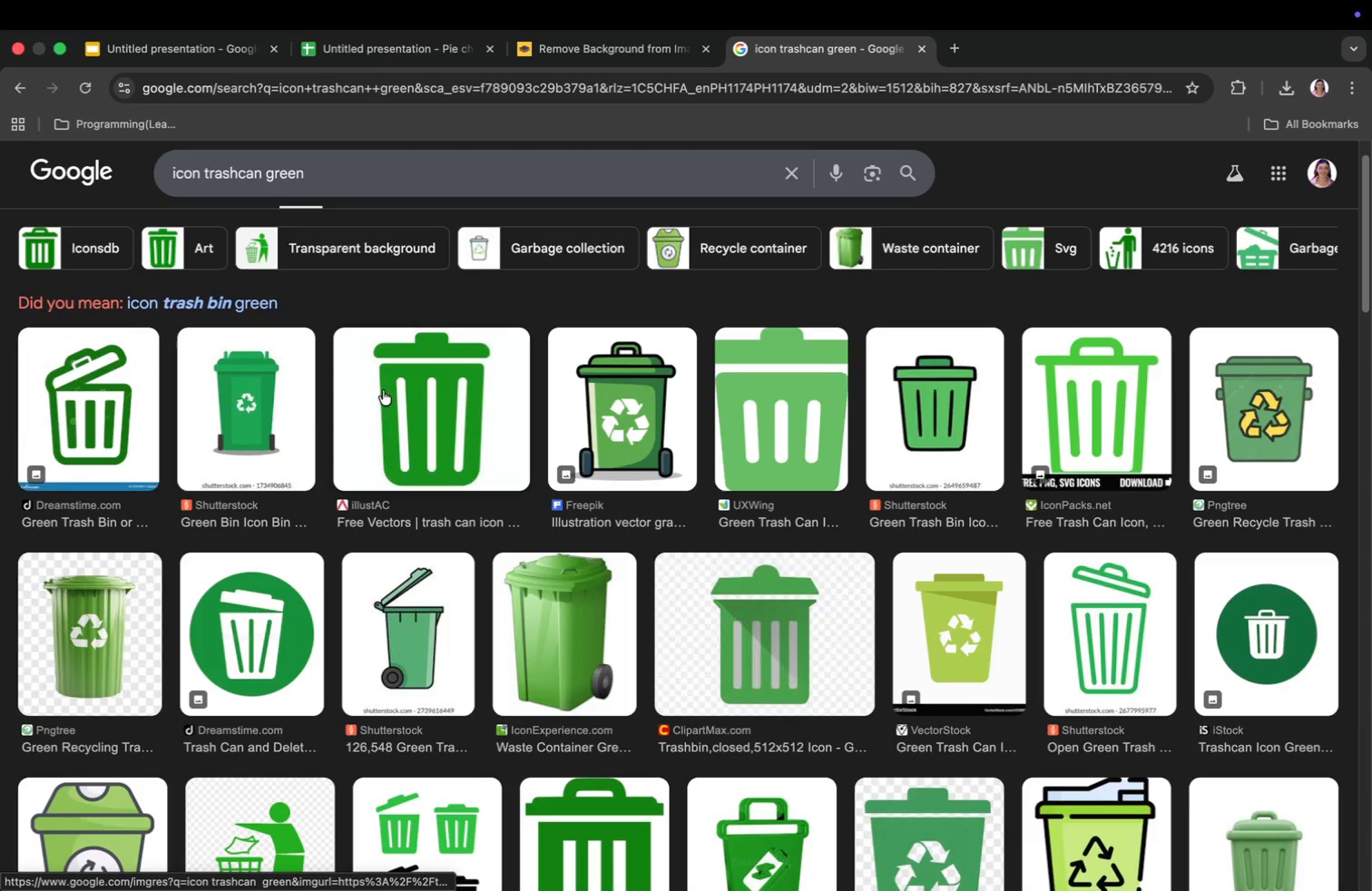 
scroll: coordinate [719, 573], scroll_direction: up, amount: 11.0
 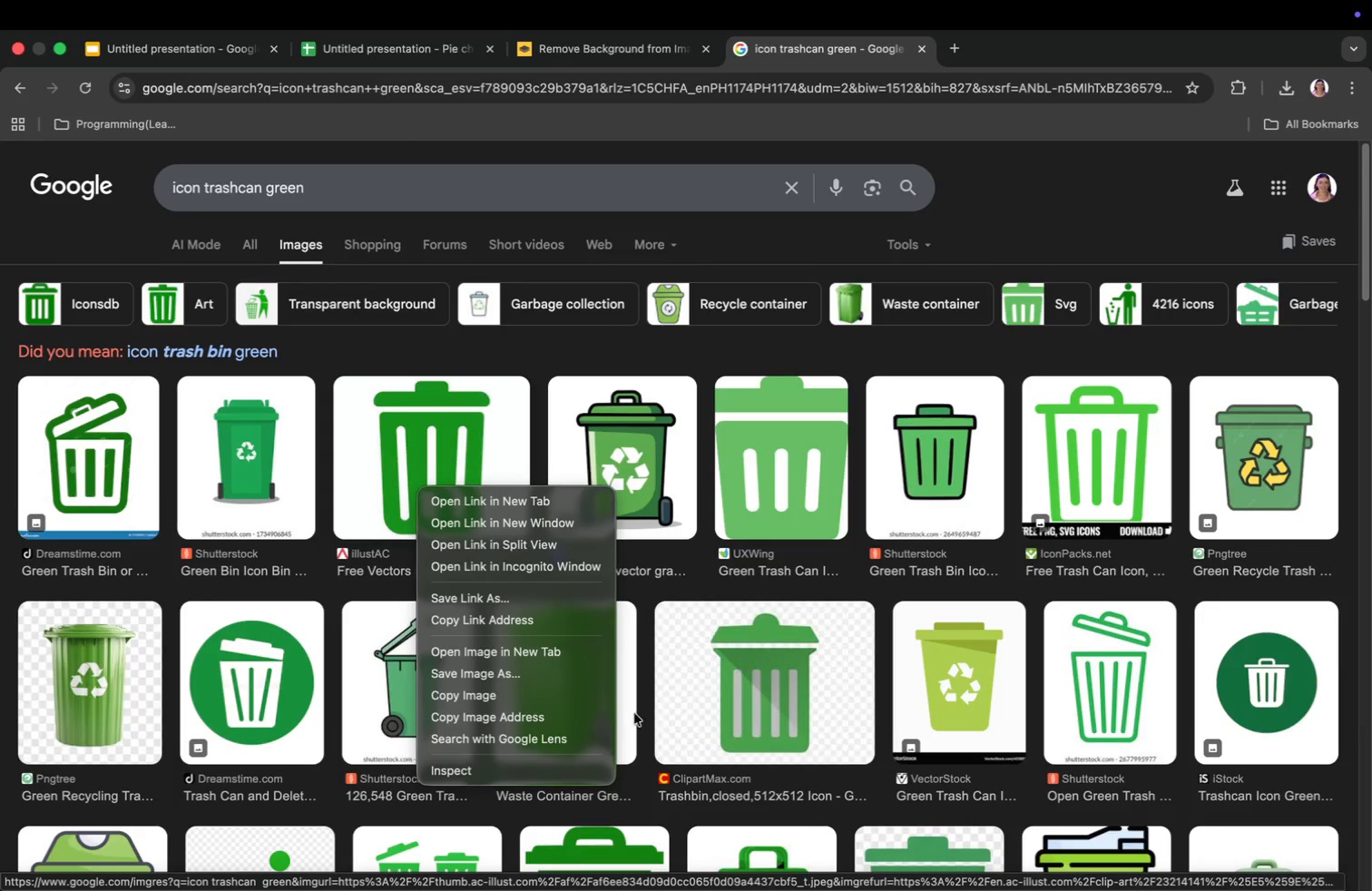 
double_click([453, 466])
 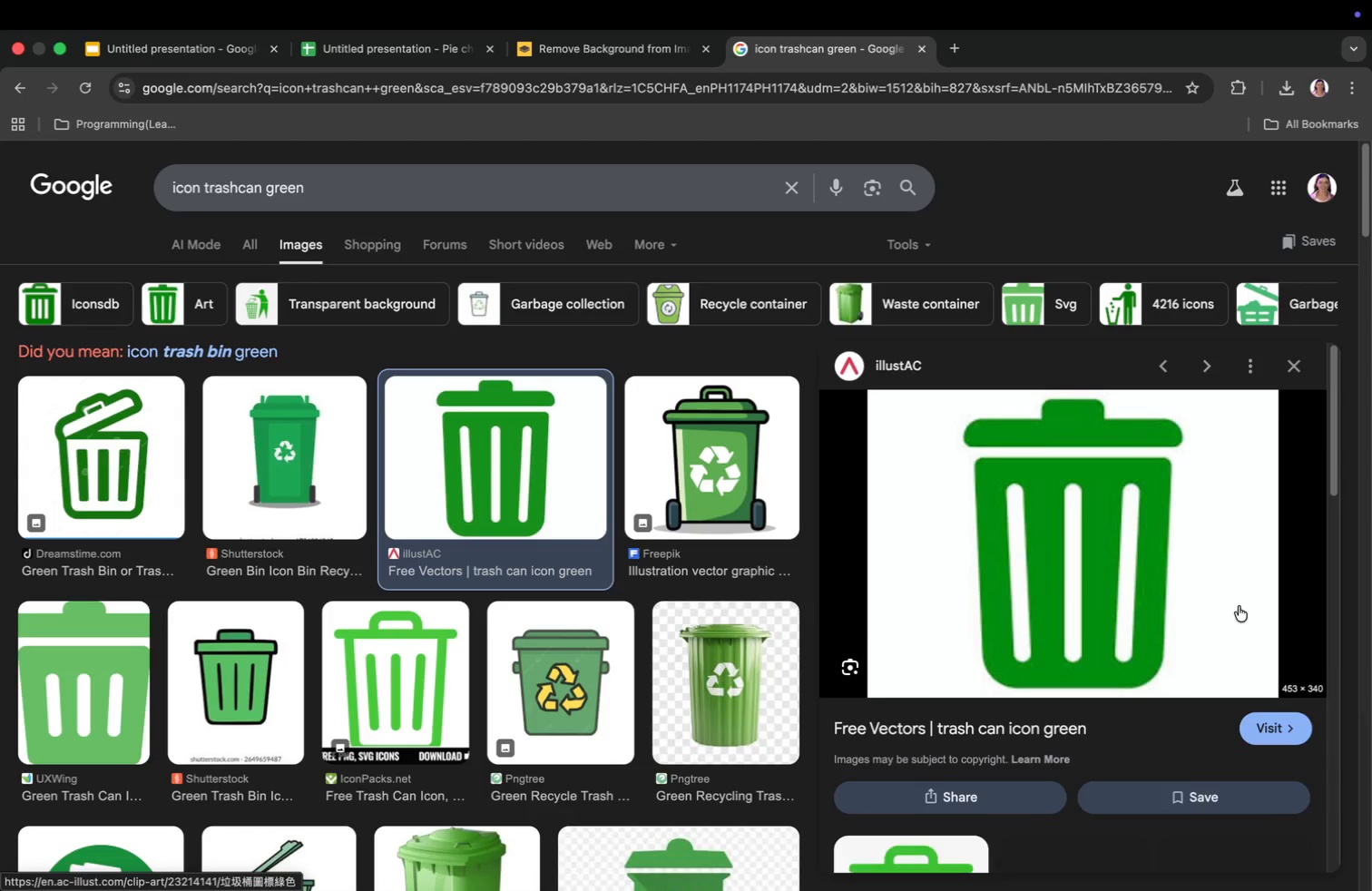 
right_click([1093, 562])
 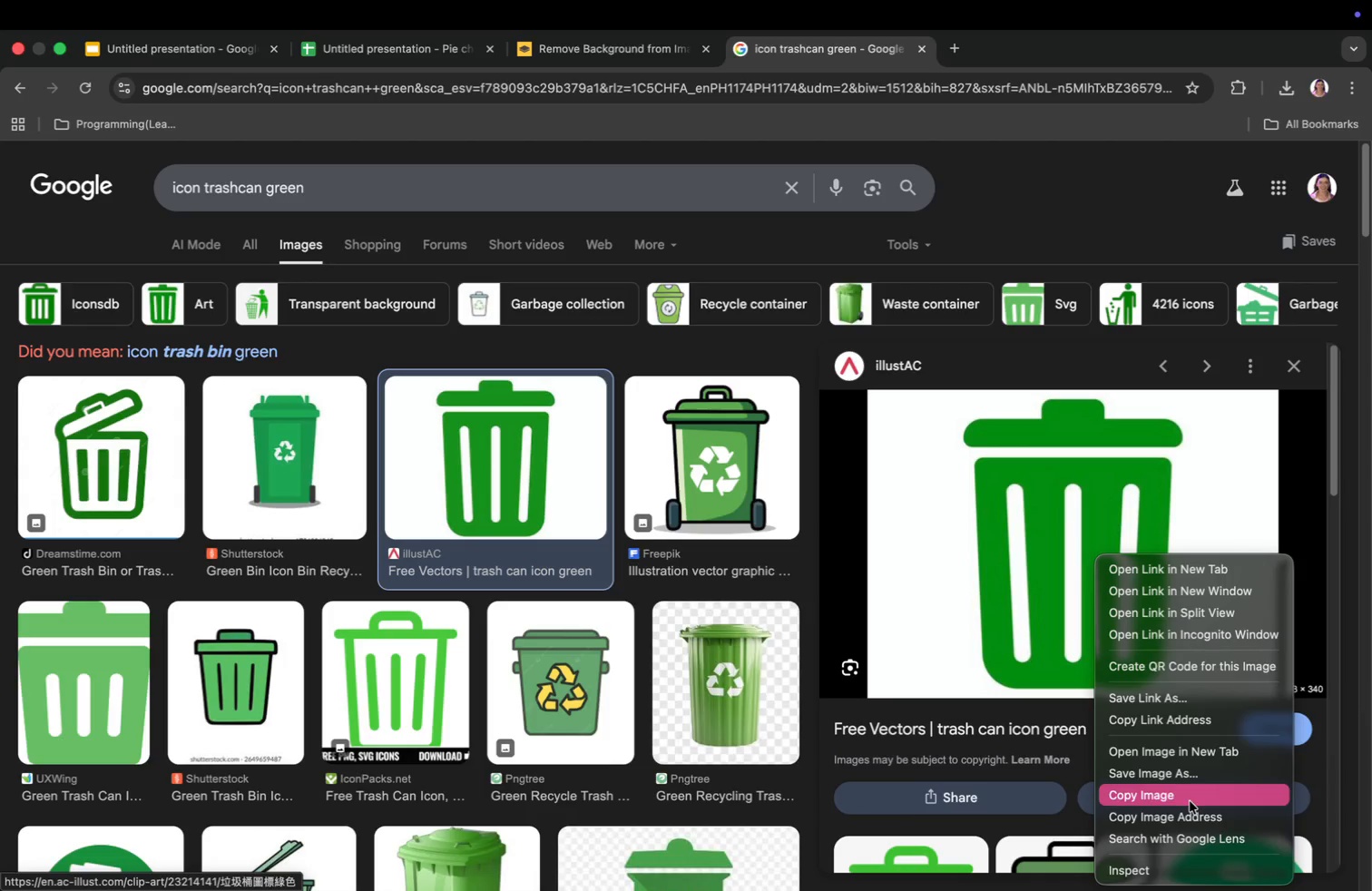 
left_click([1184, 820])
 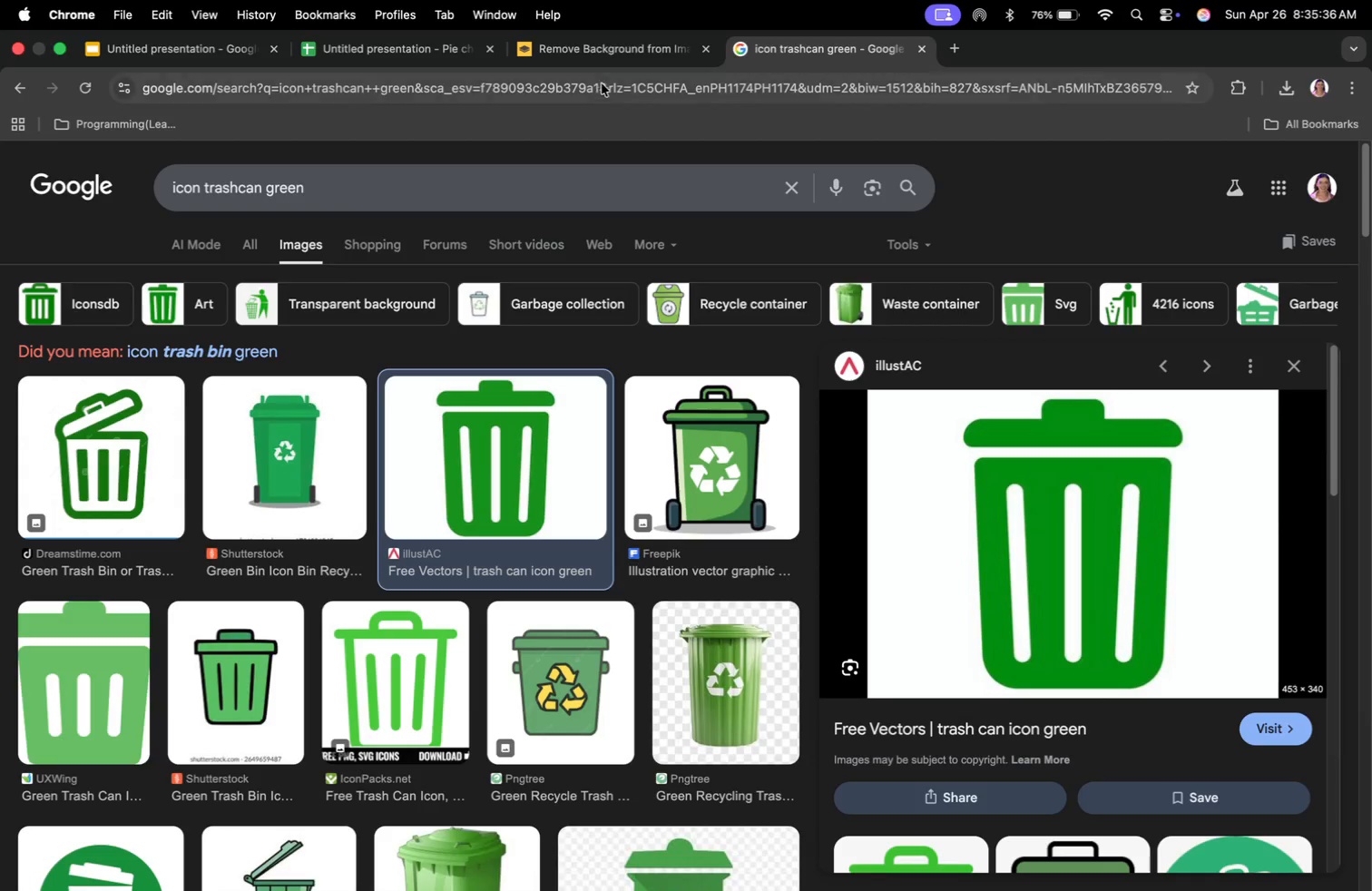 
left_click([599, 50])
 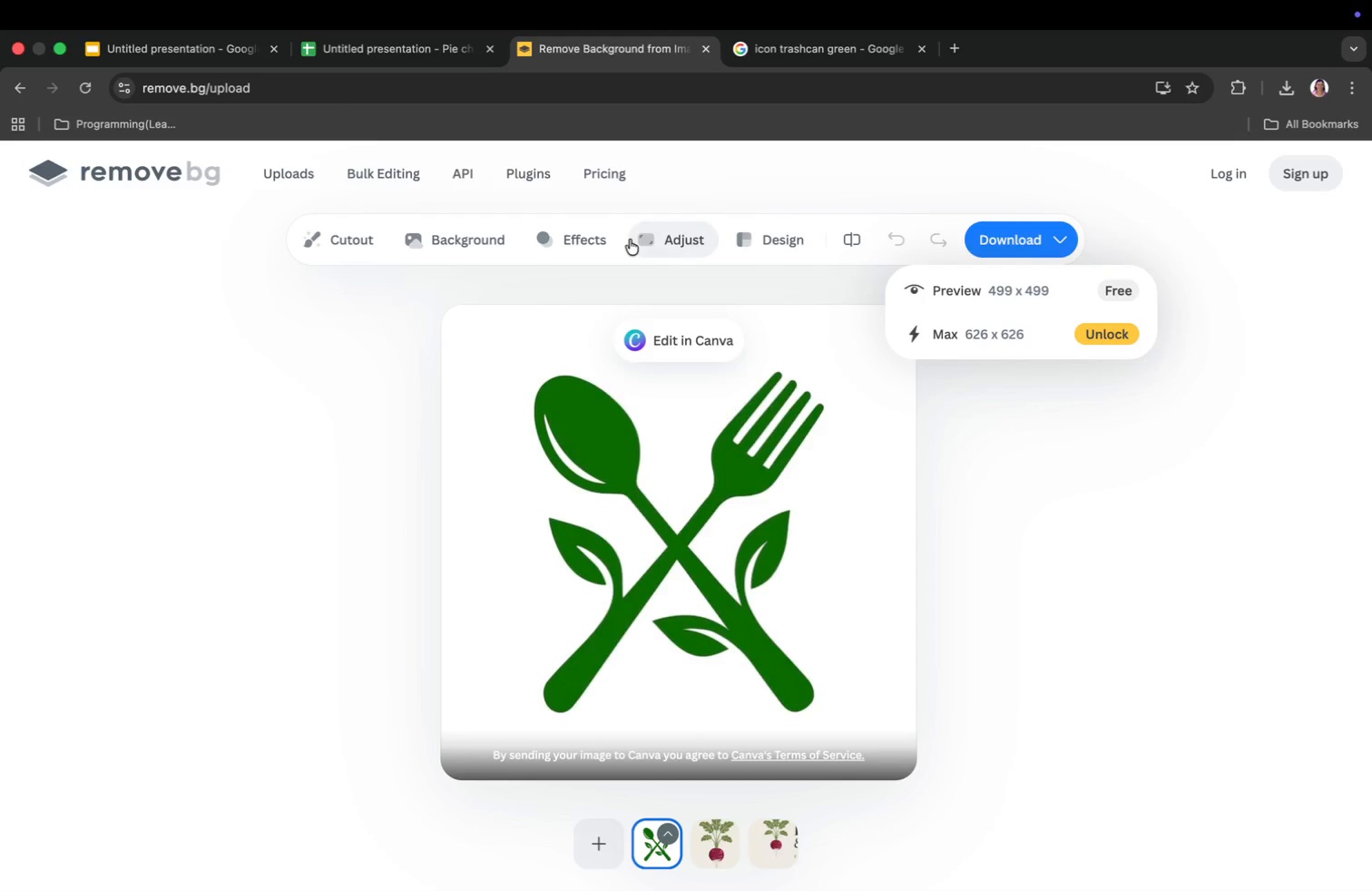 
key(Meta+V)
 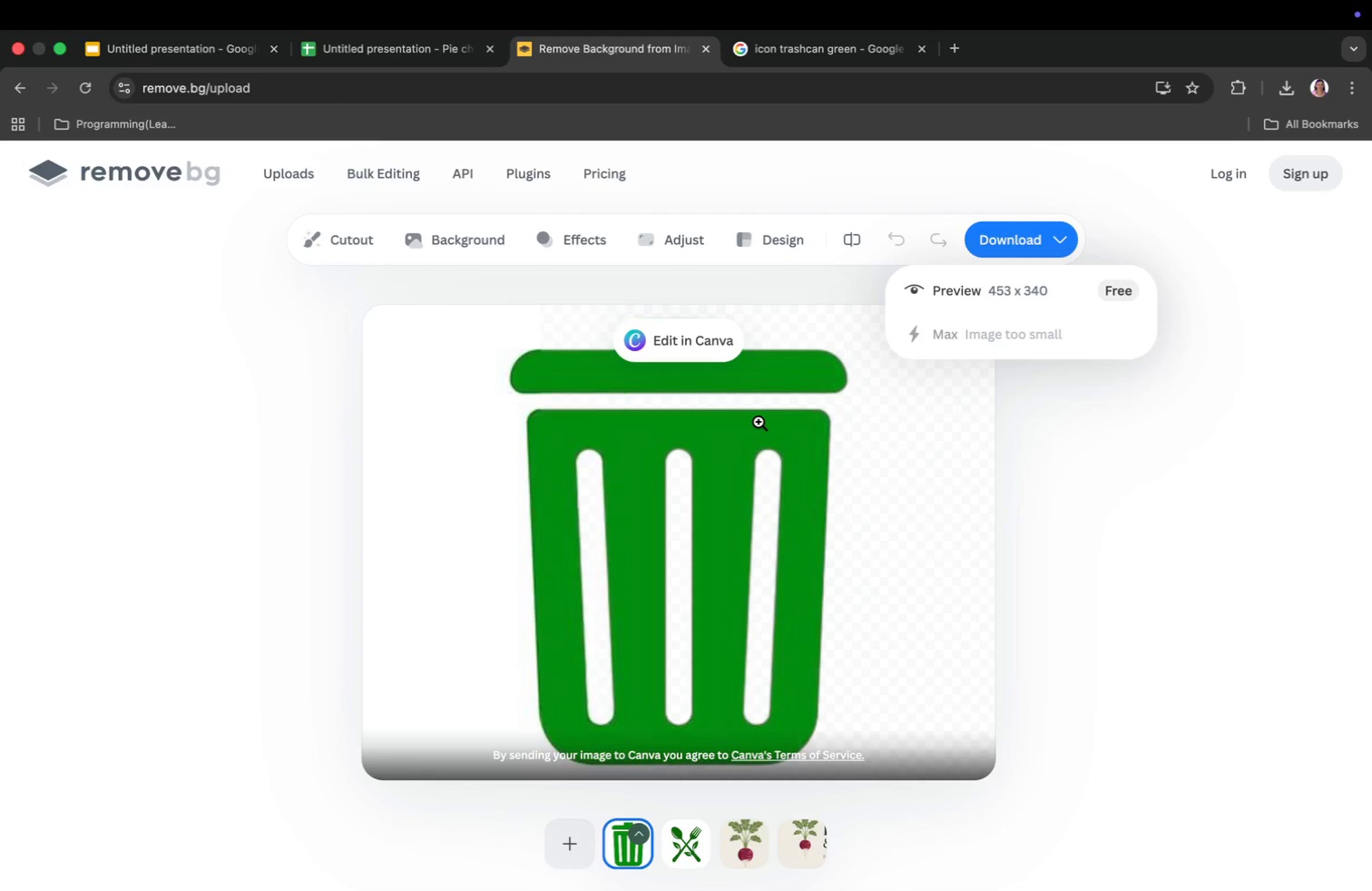 
wait(10.15)
 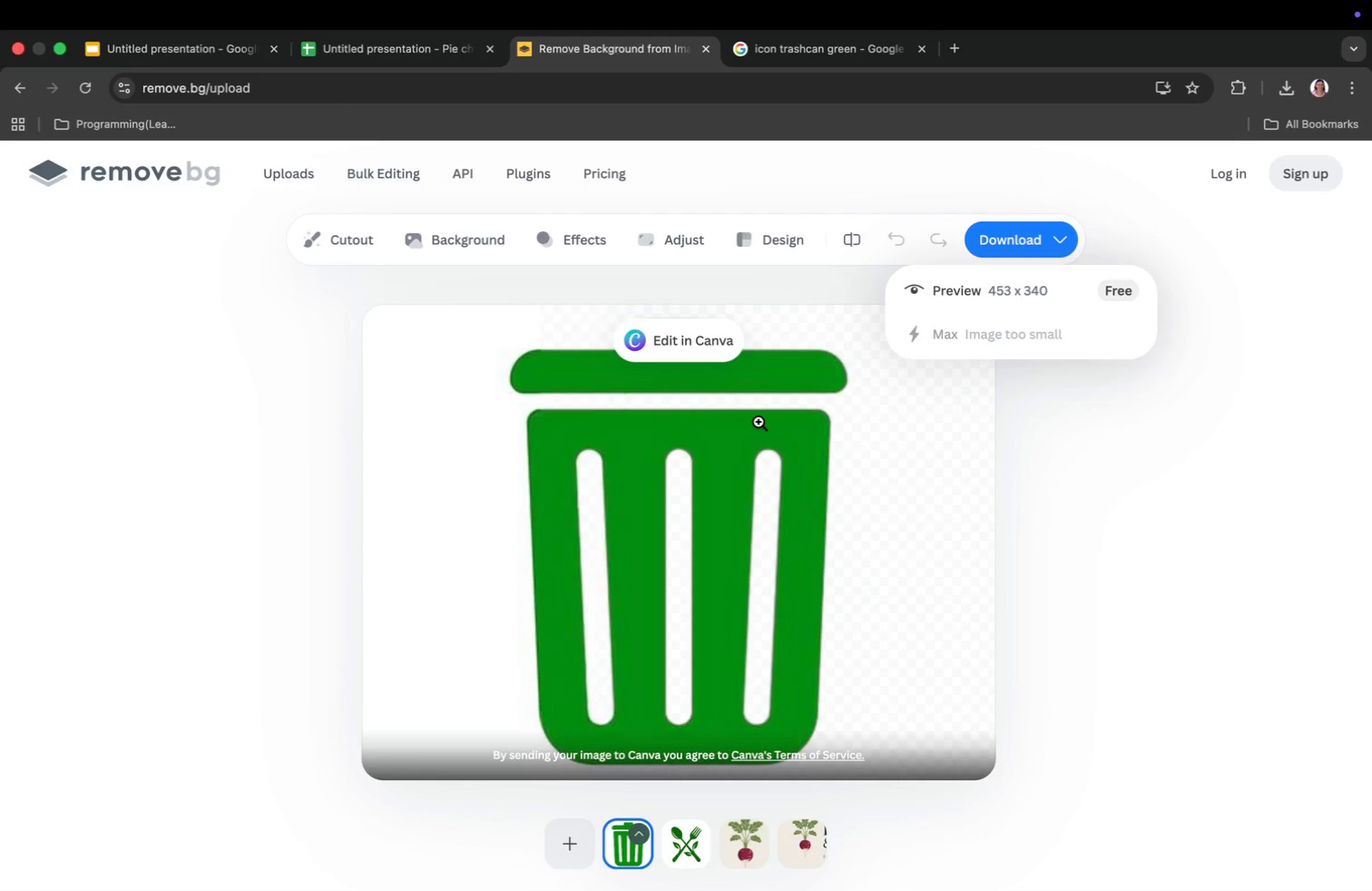 
left_click([974, 297])
 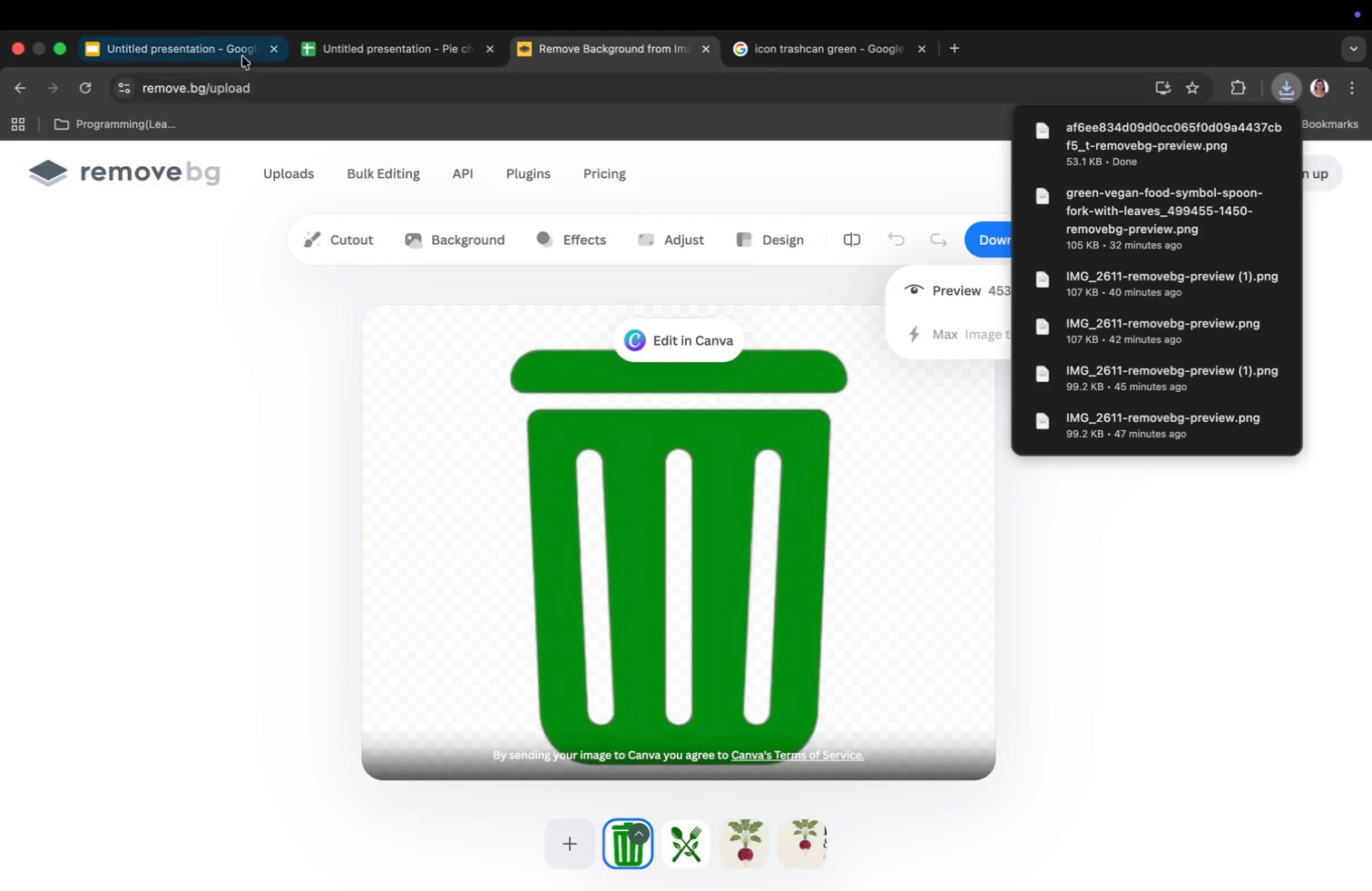 
left_click([175, 41])
 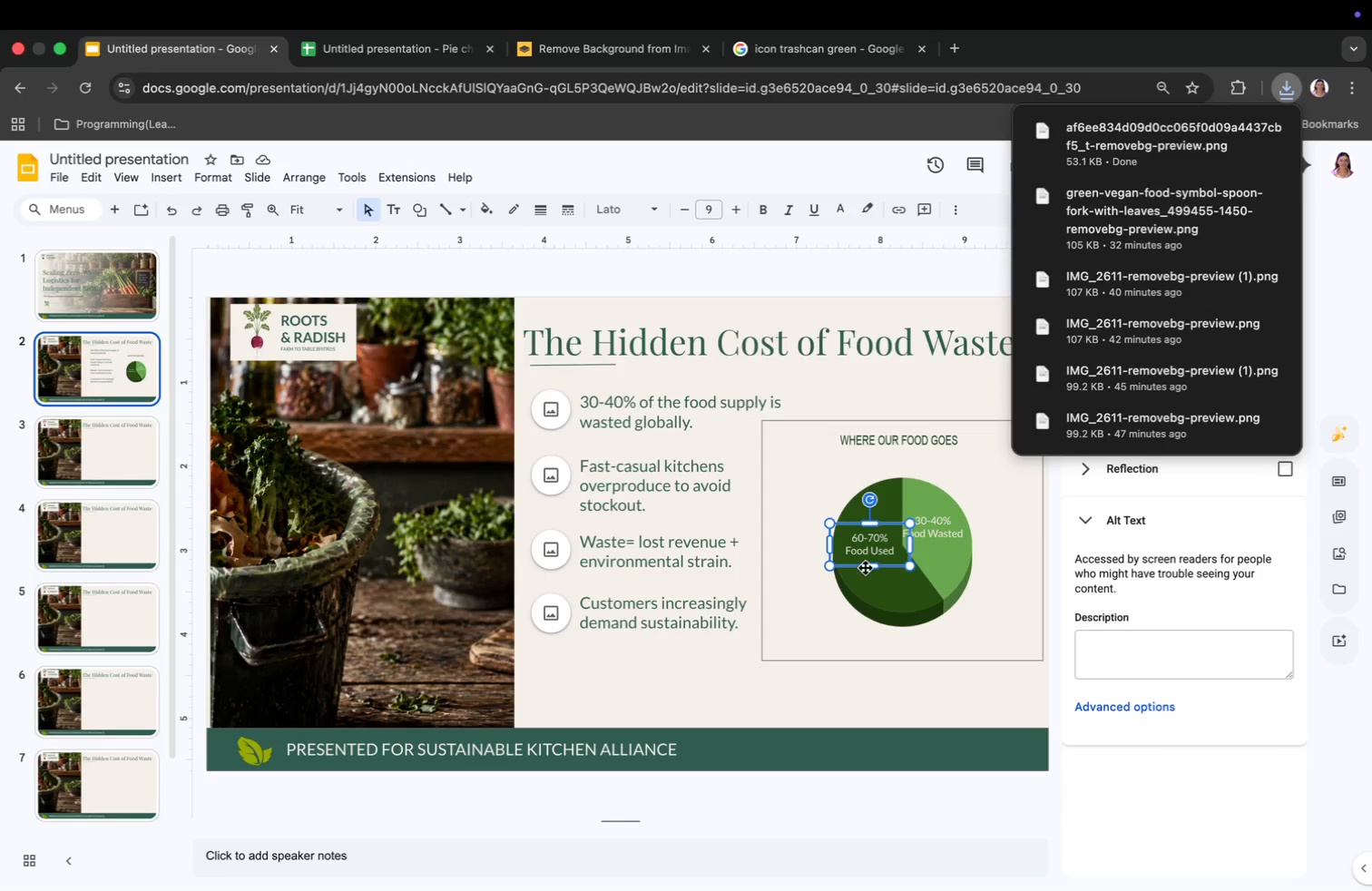 
right_click([543, 618])
 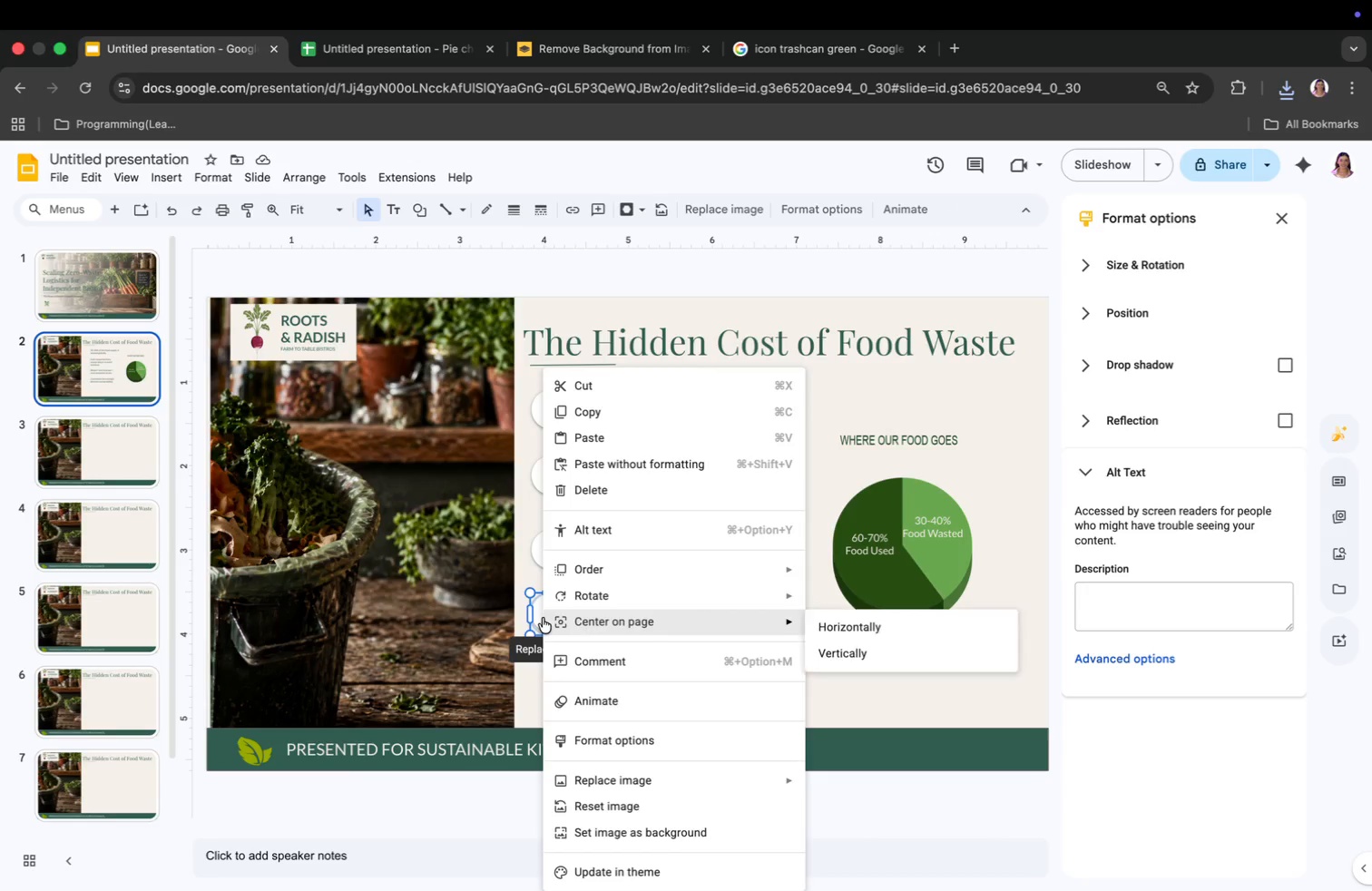 
left_click([607, 416])
 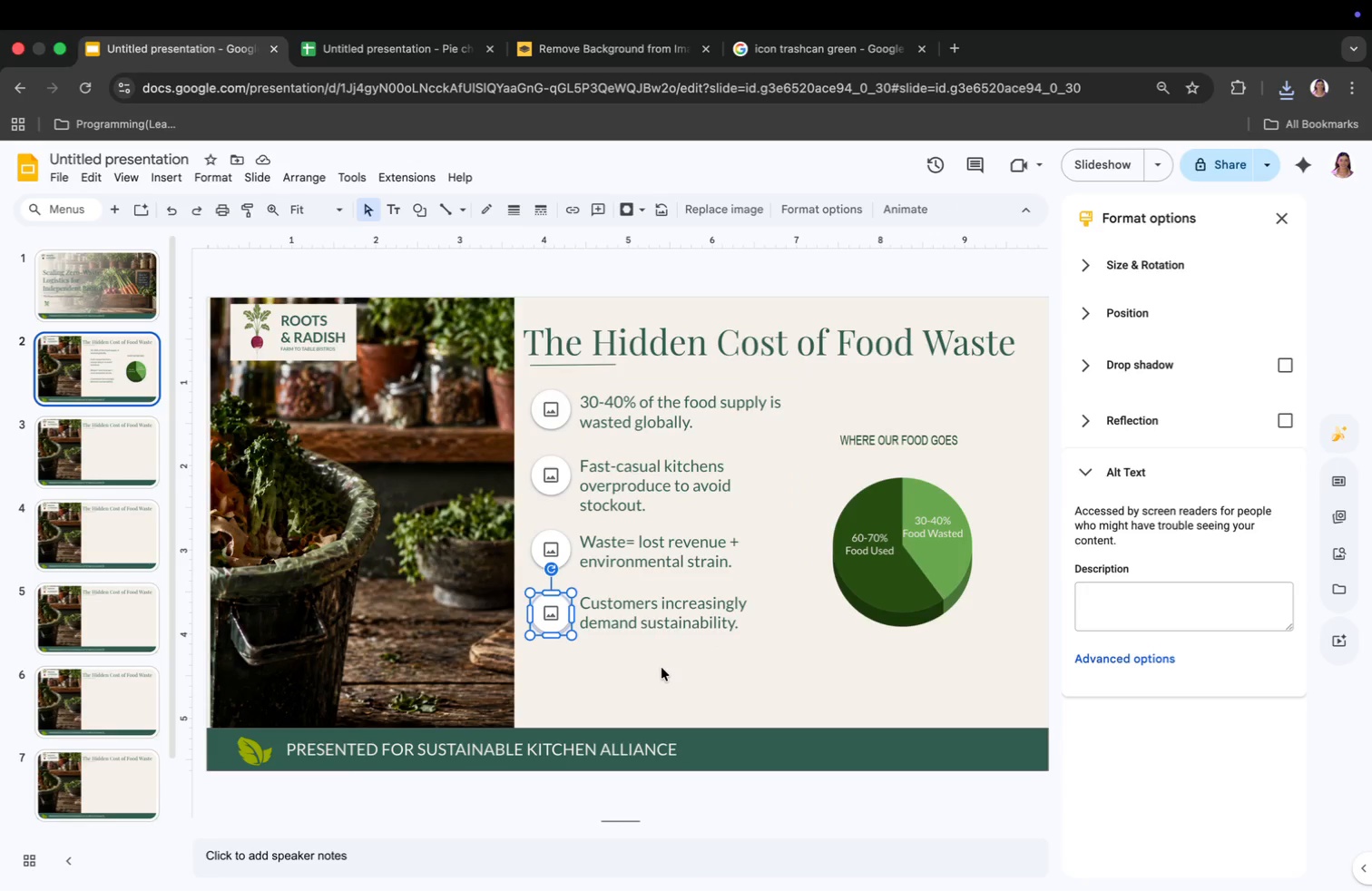 
key(Meta+V)
 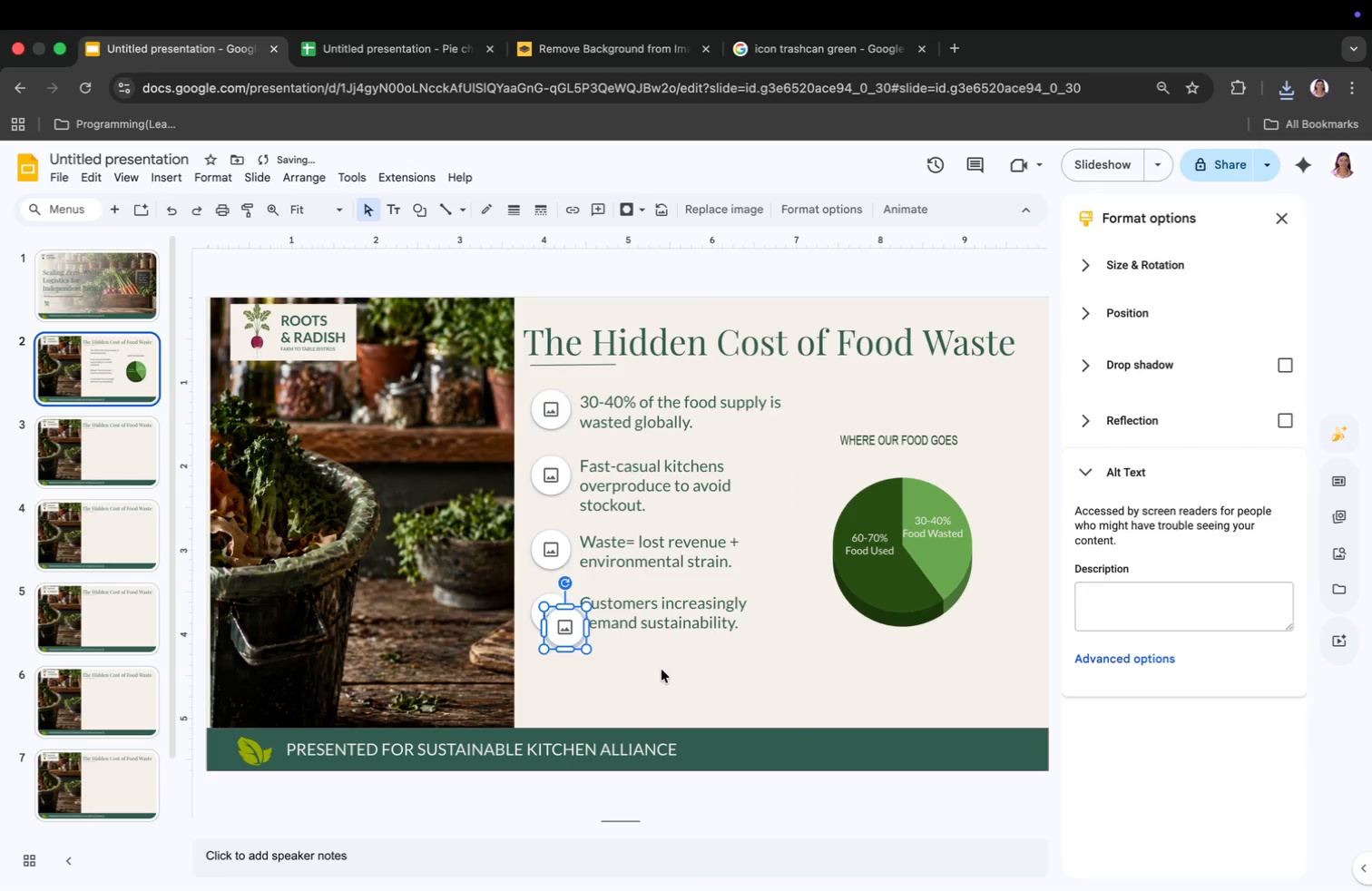 
key(Meta+V)
 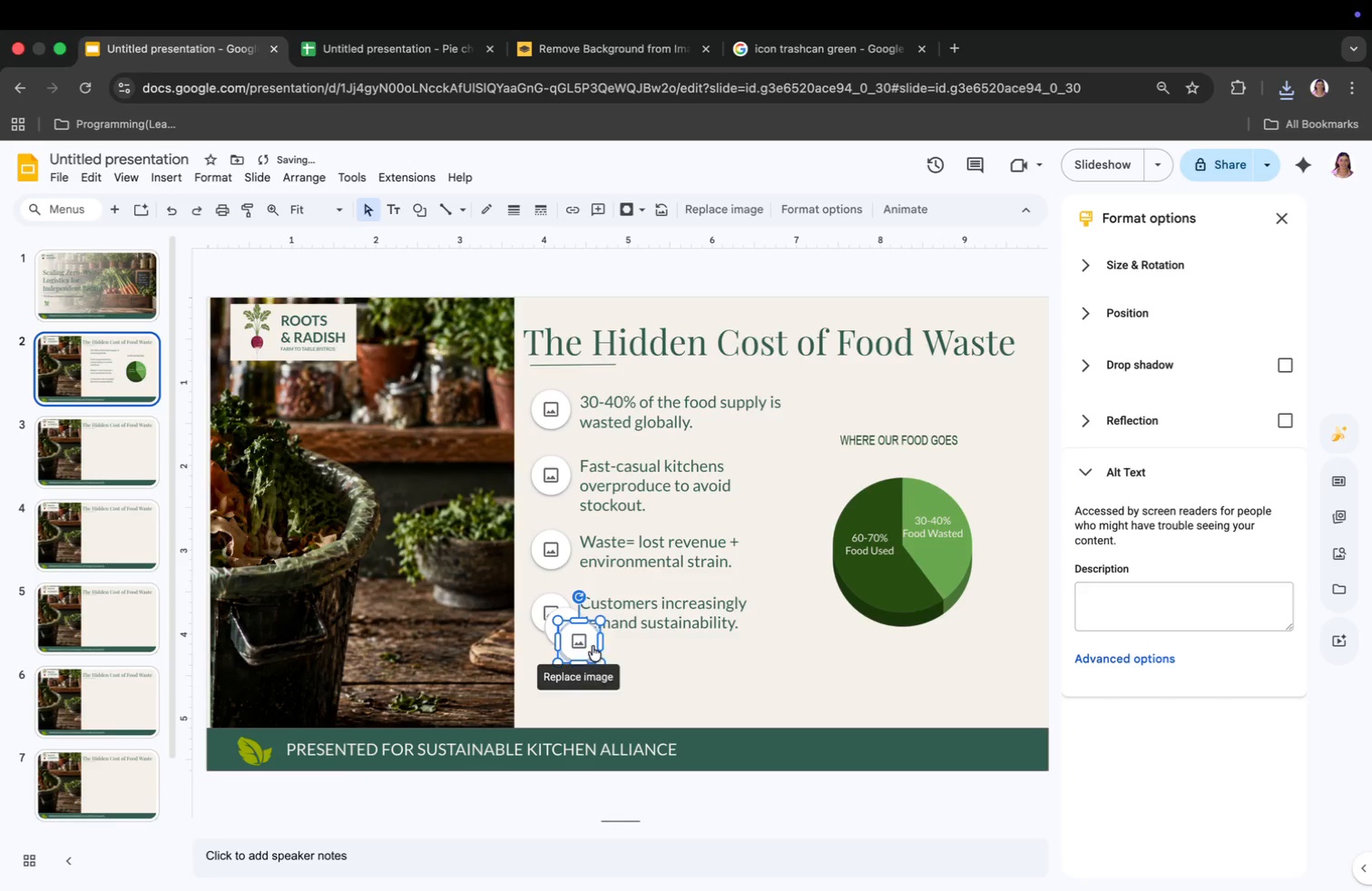 
left_click_drag(start_coordinate=[583, 647], to_coordinate=[782, 666])
 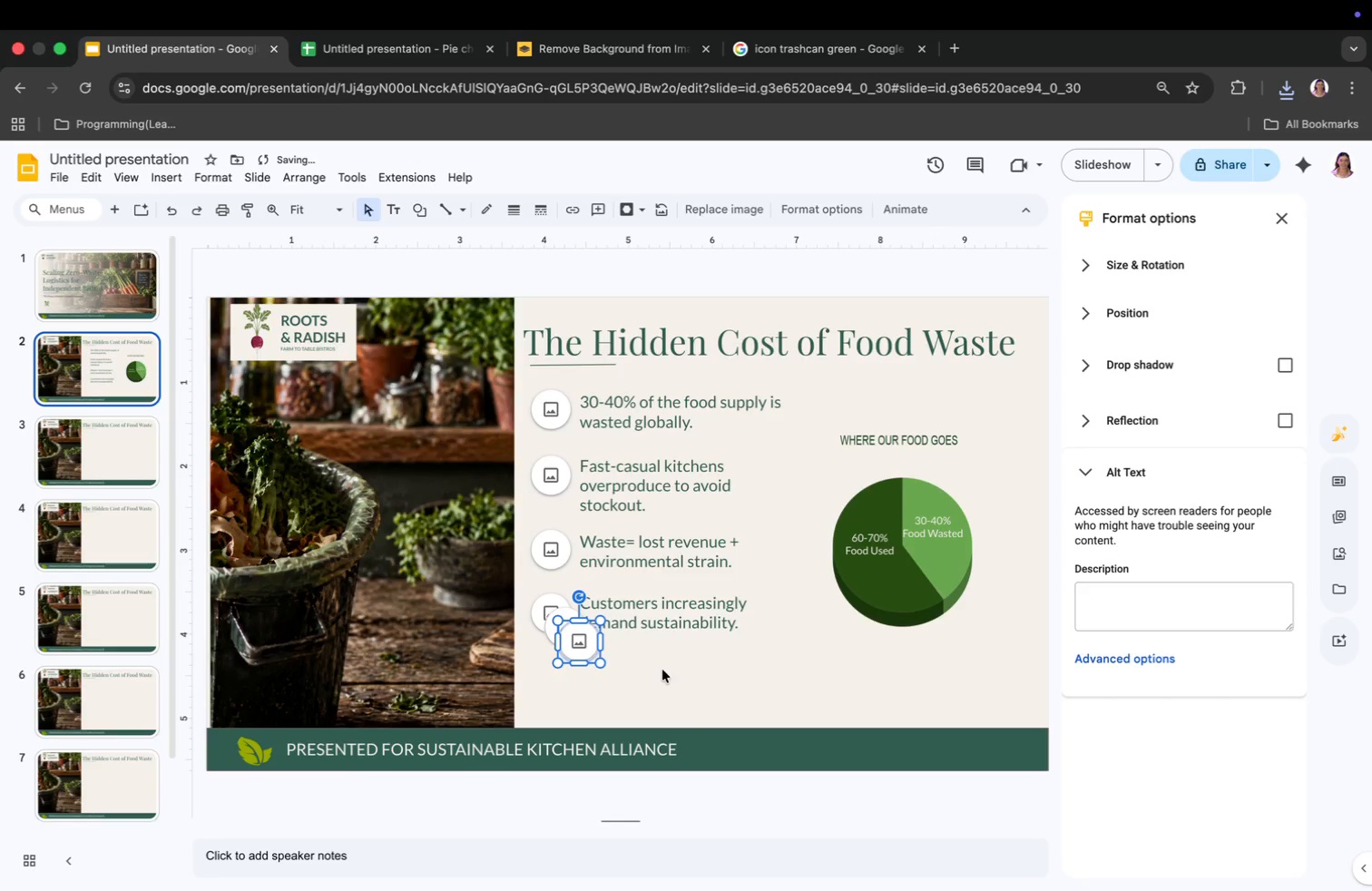 
left_click_drag(start_coordinate=[755, 639], to_coordinate=[762, 650])
 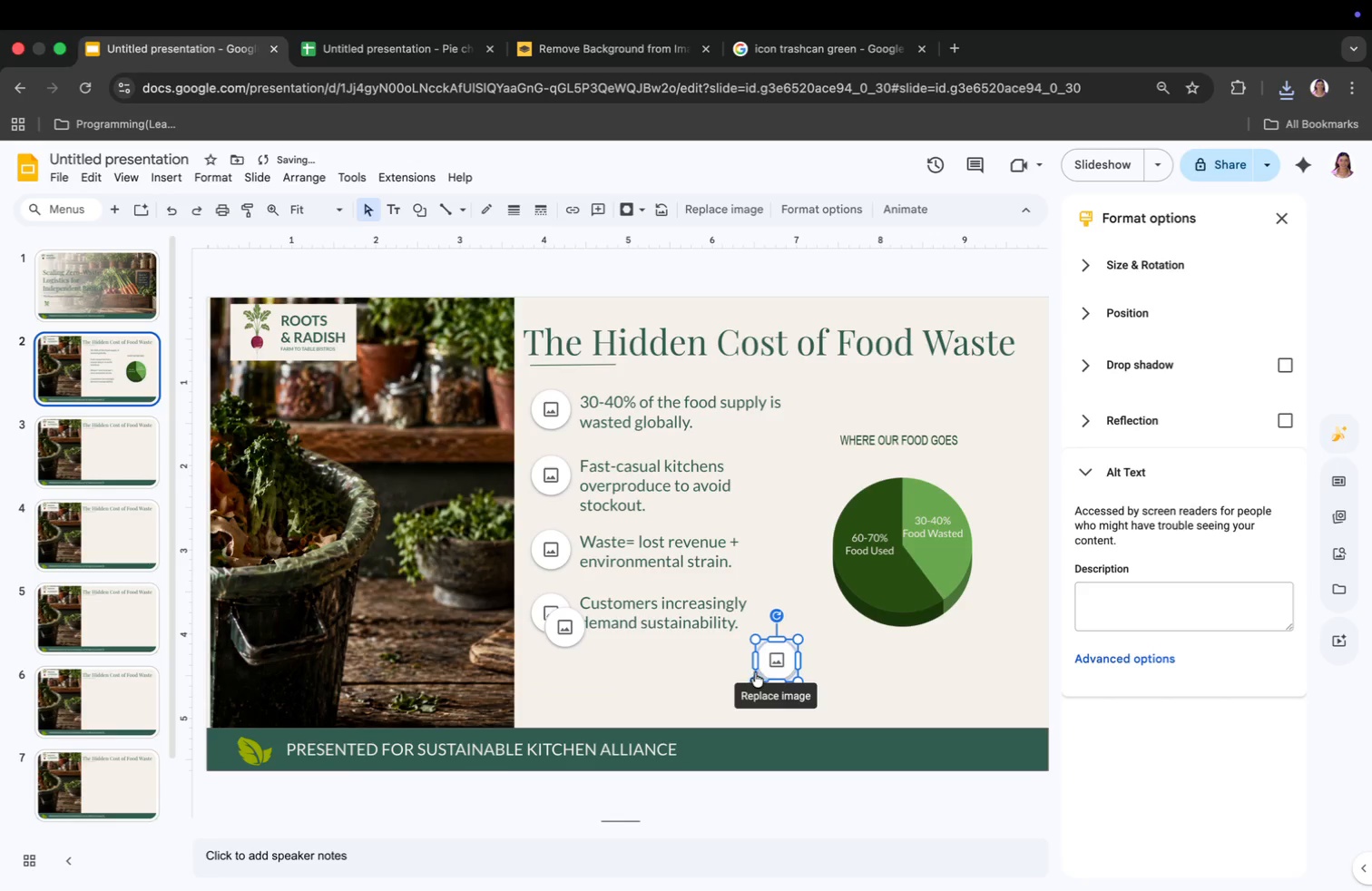 
left_click_drag(start_coordinate=[779, 662], to_coordinate=[887, 581])
 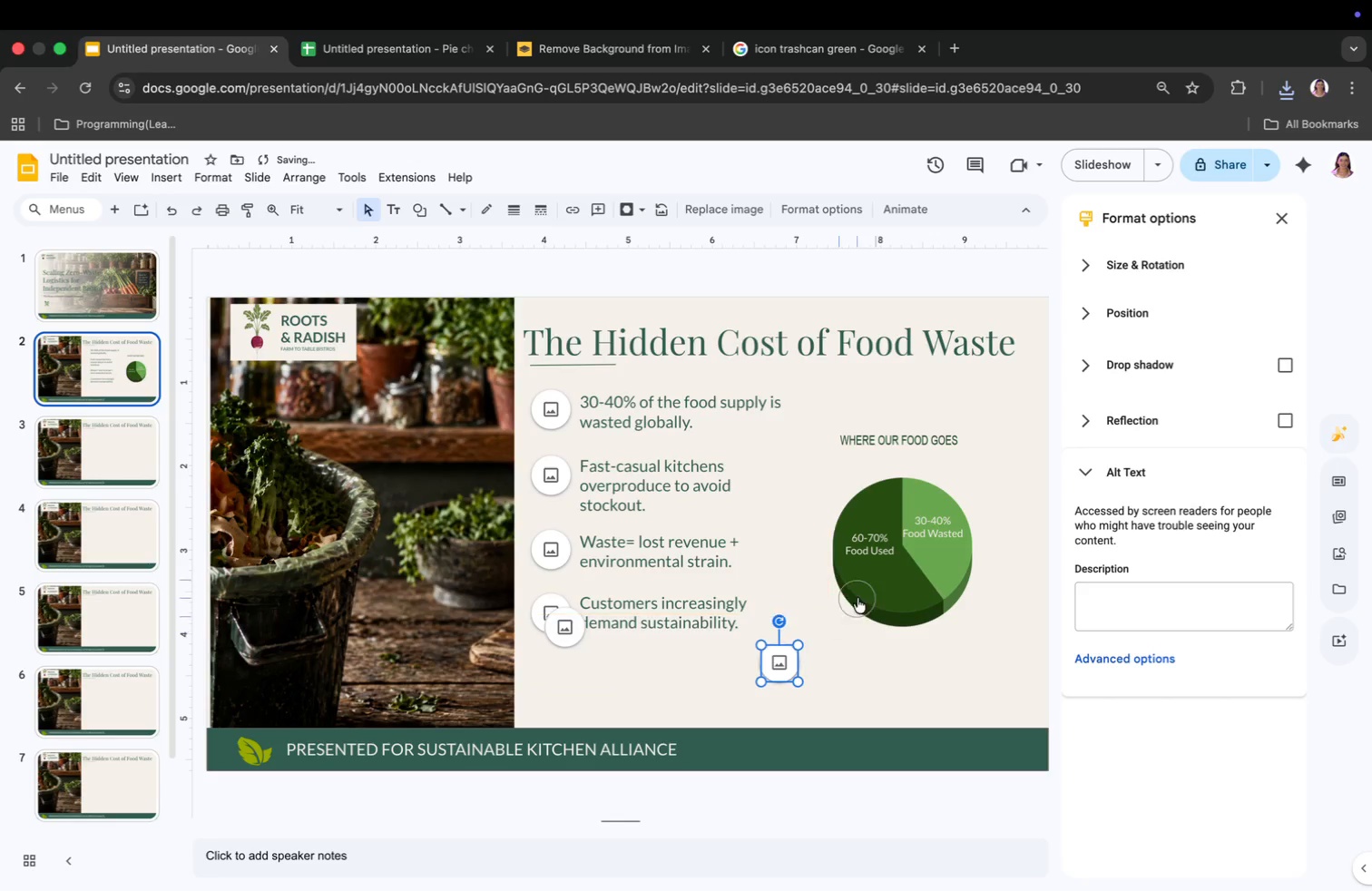 
left_click_drag(start_coordinate=[574, 641], to_coordinate=[719, 724])
 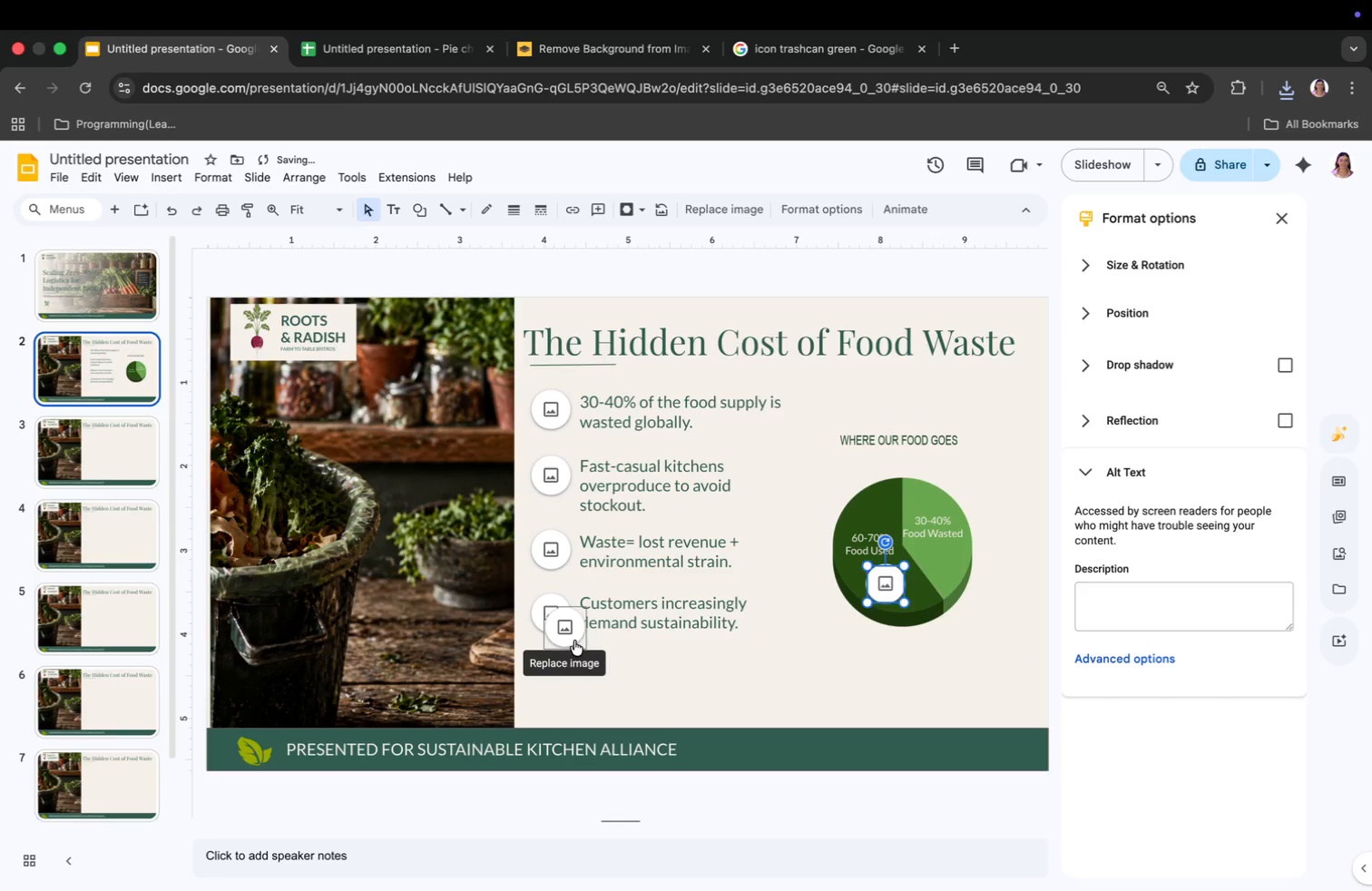 
left_click([710, 712])
 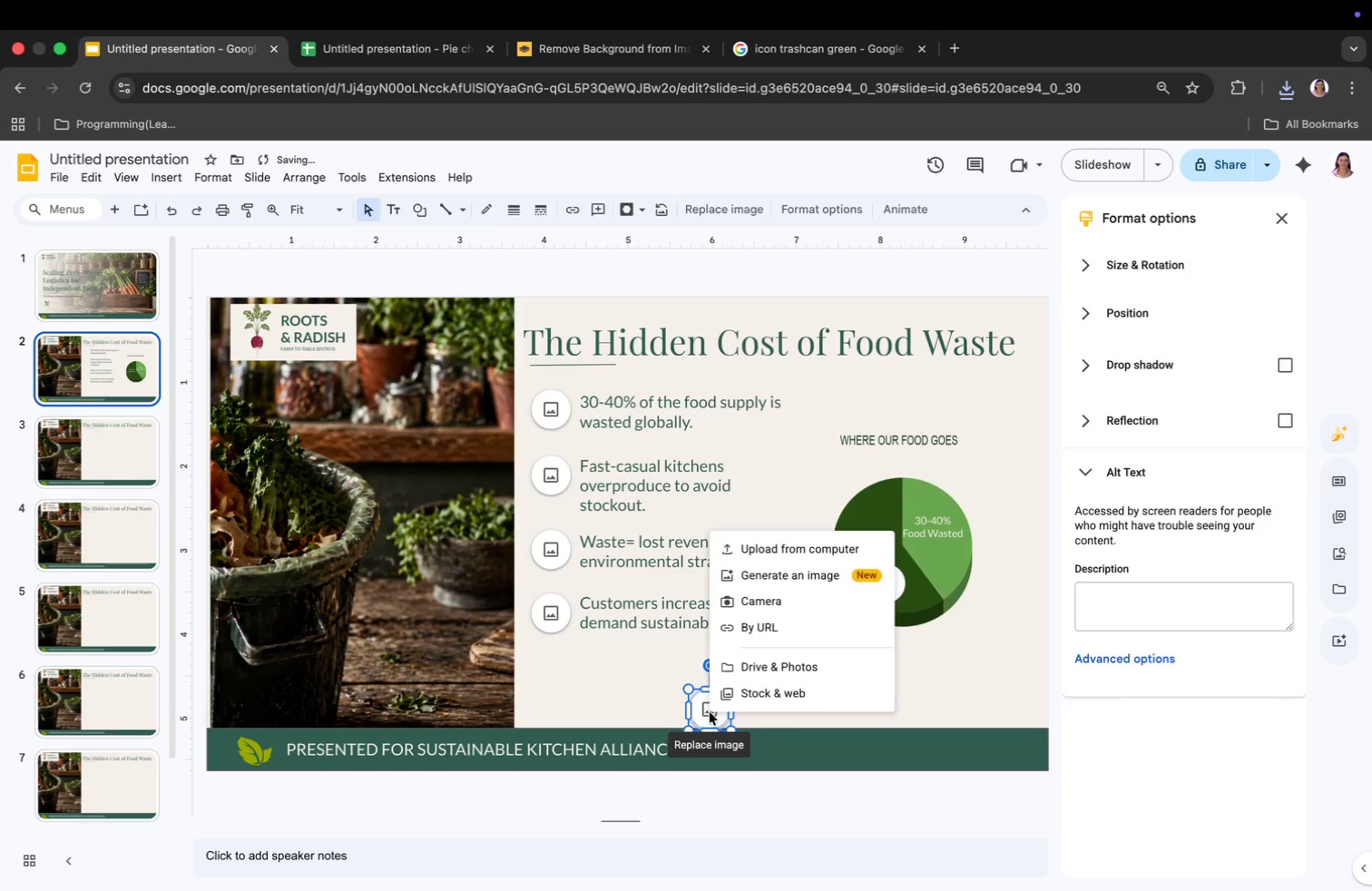 
key(Backspace)
 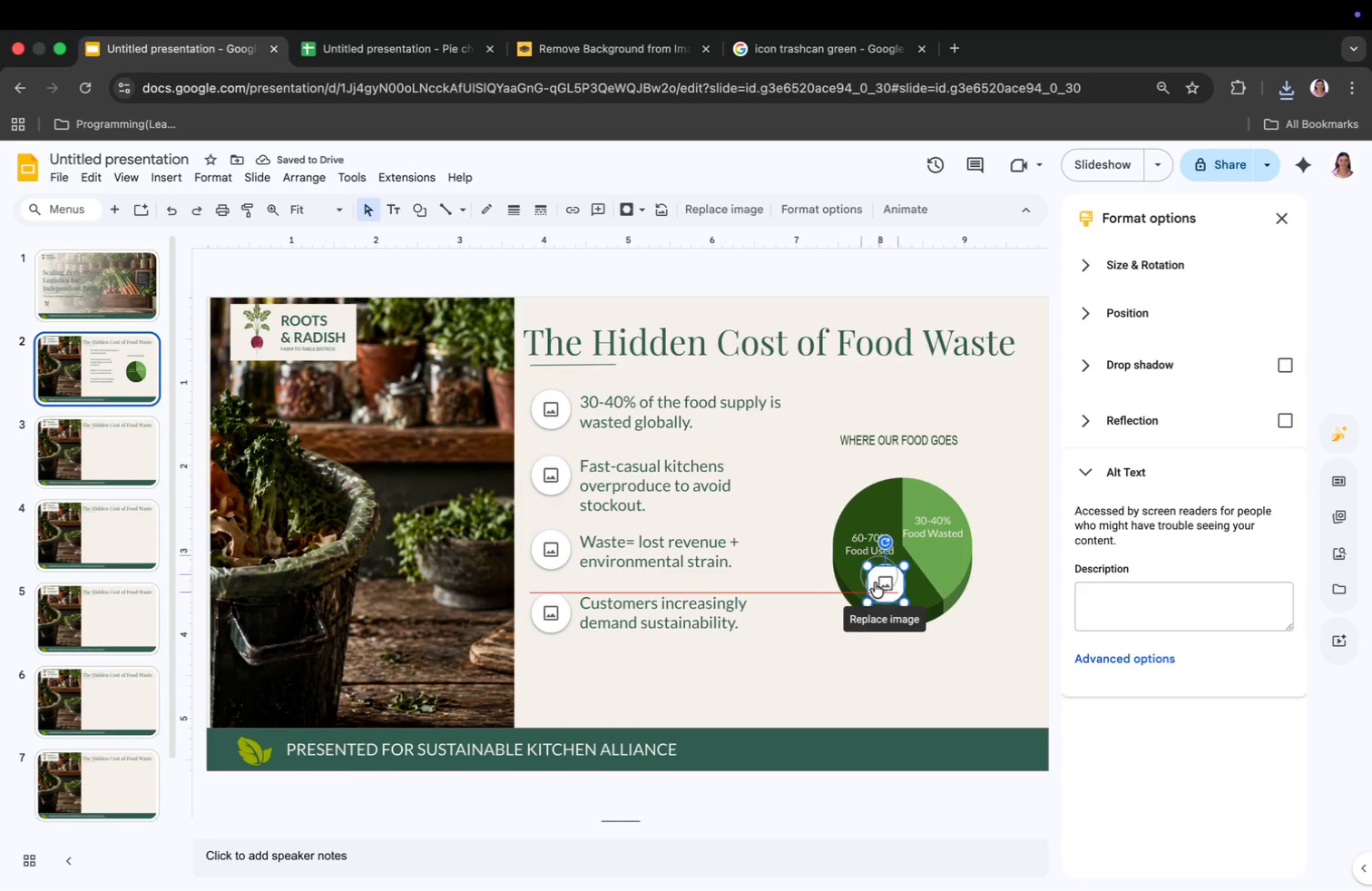 
left_click_drag(start_coordinate=[881, 590], to_coordinate=[875, 583])
 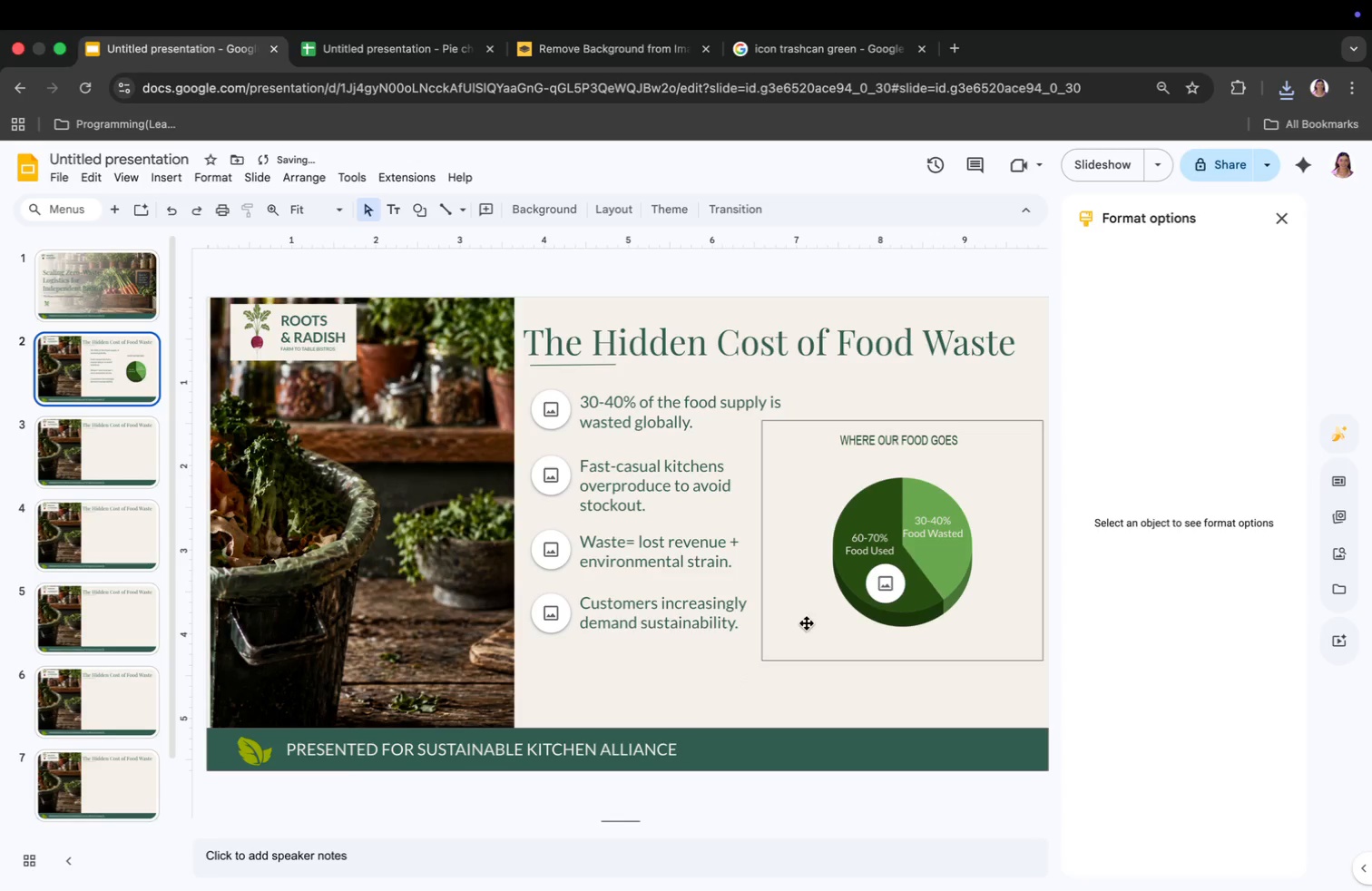 
right_click([875, 581])
 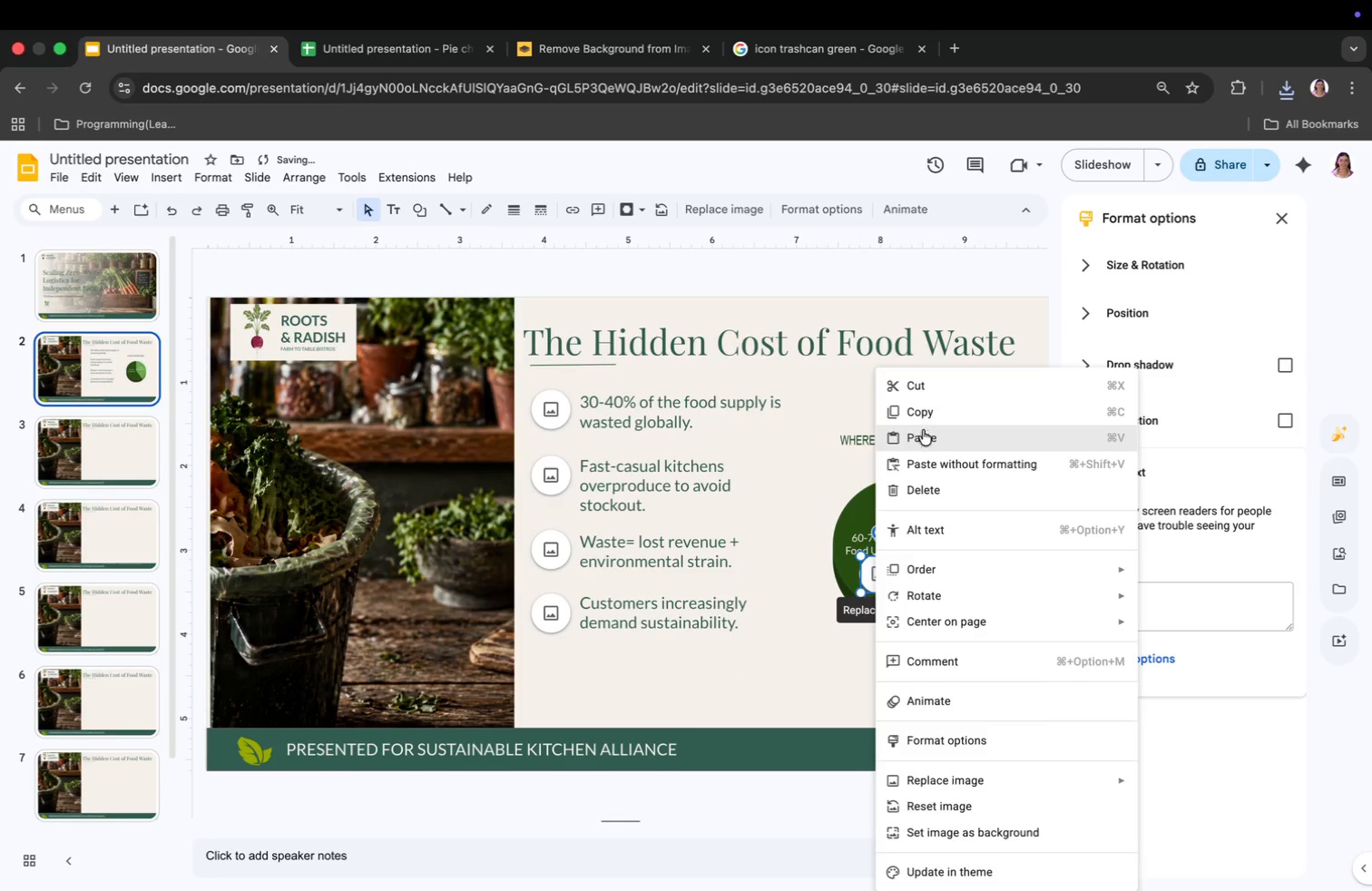 
left_click([923, 420])
 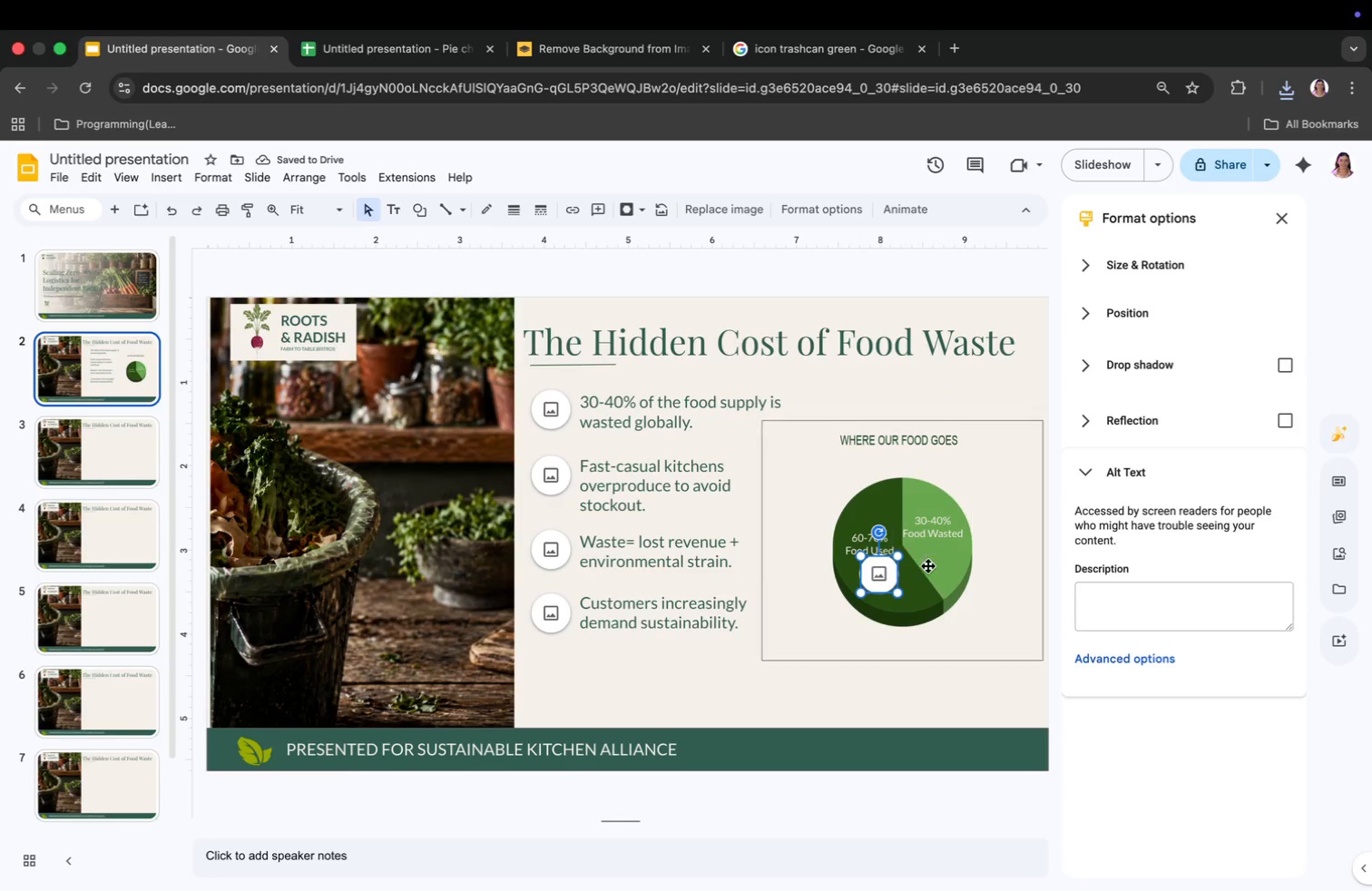 
key(Meta+CommandLeft)
 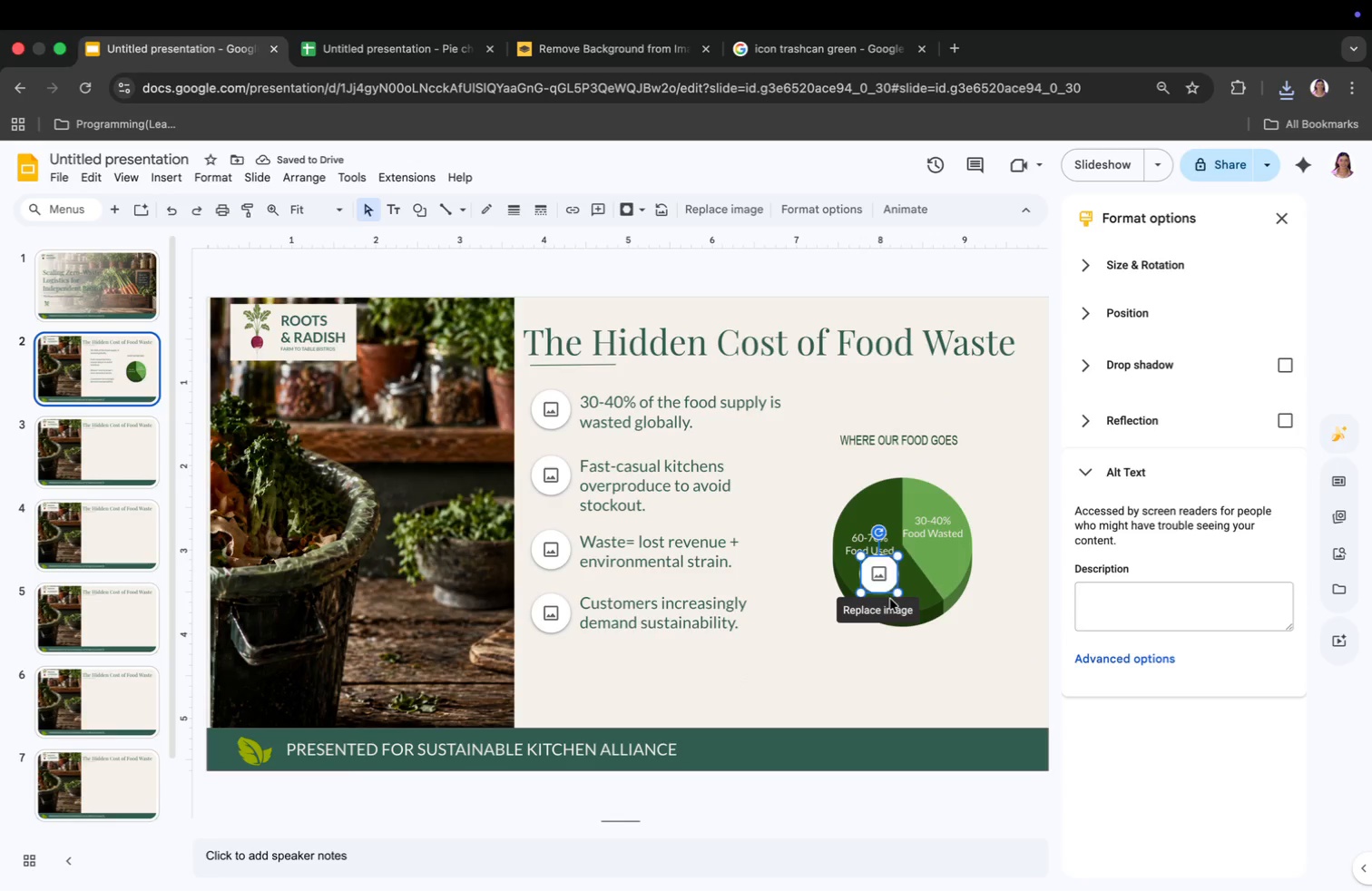 
key(Meta+V)
 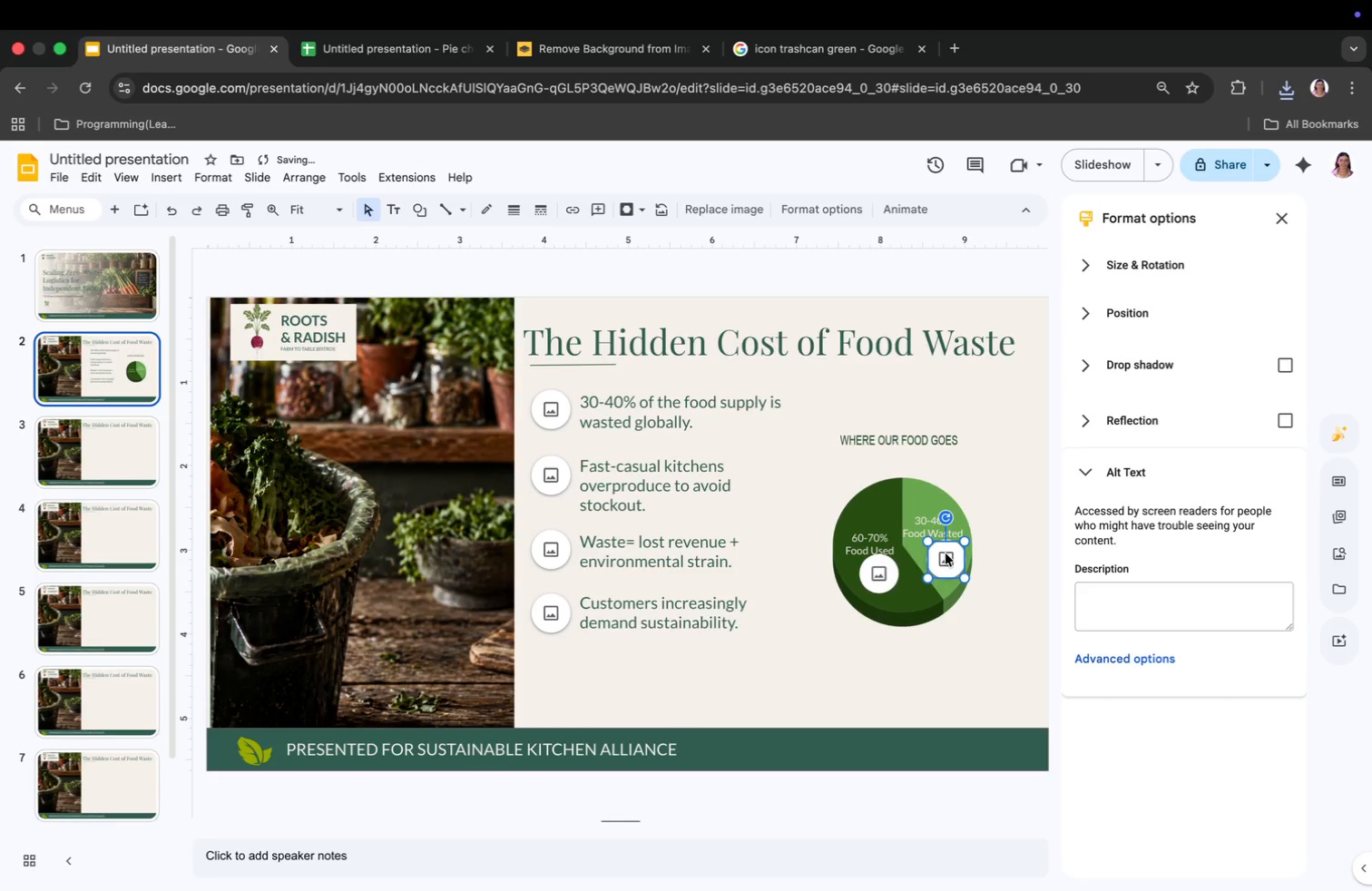 
left_click_drag(start_coordinate=[891, 583], to_coordinate=[946, 553])
 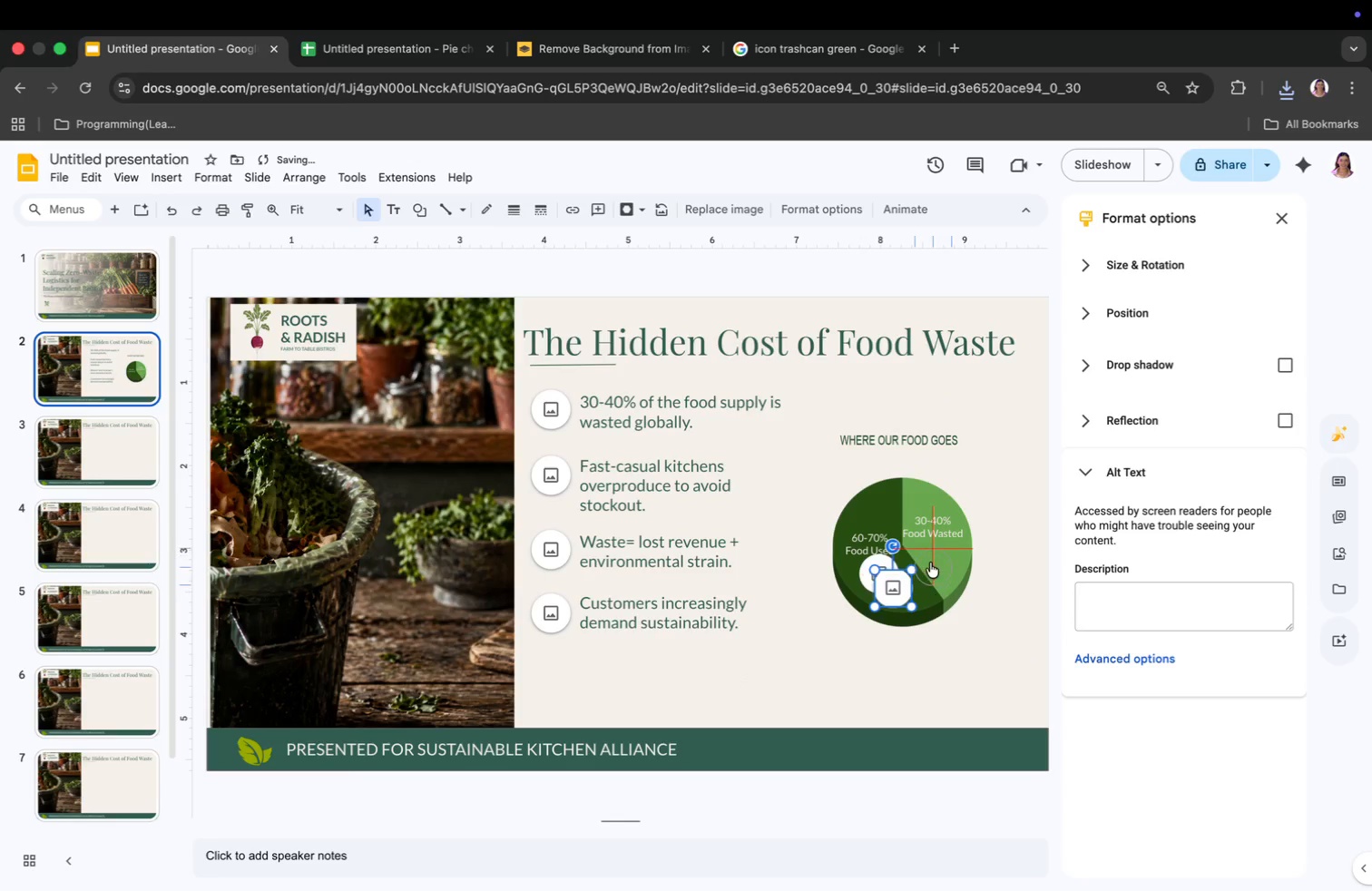 
left_click([967, 571])
 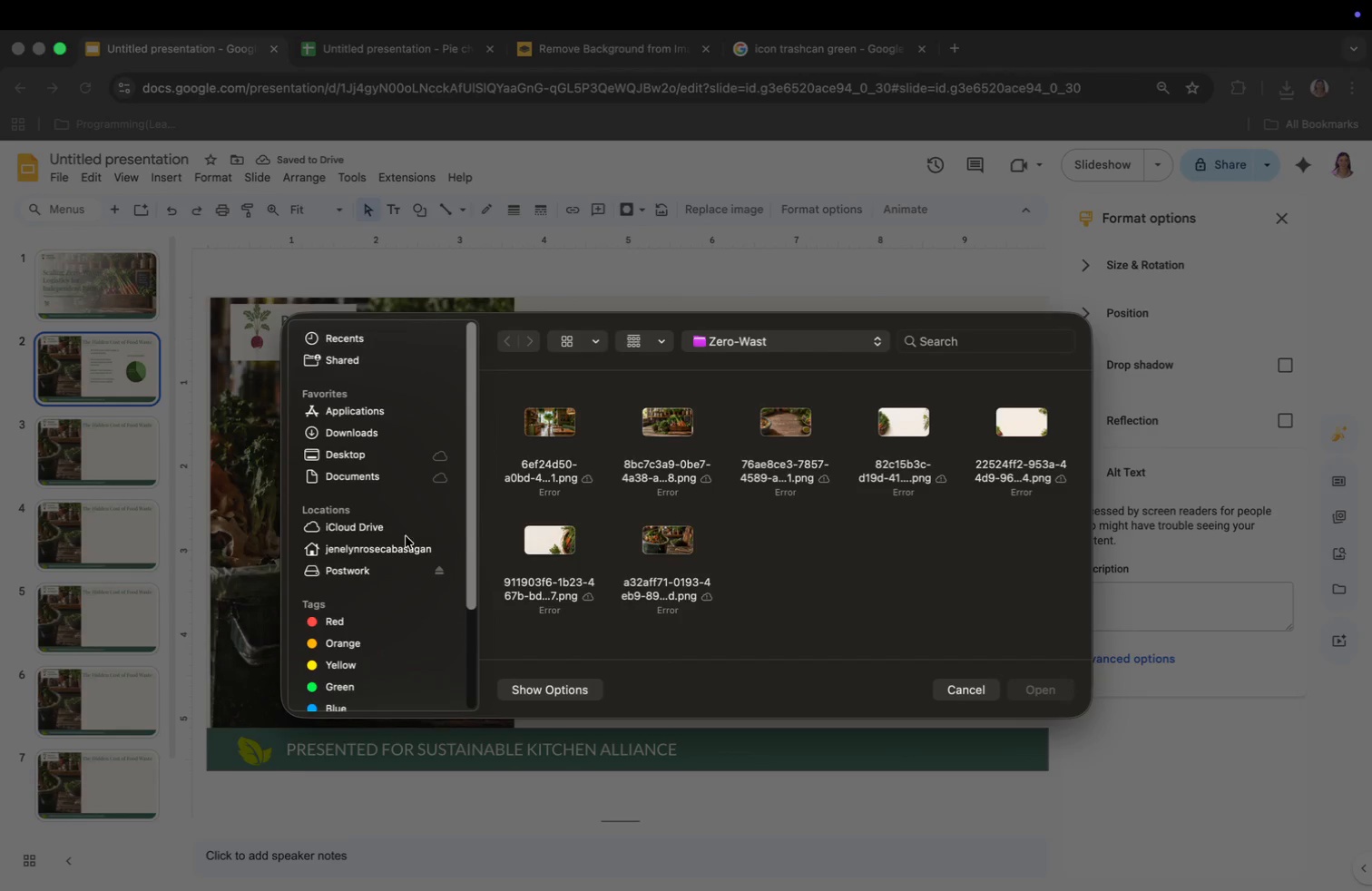 
left_click([378, 435])
 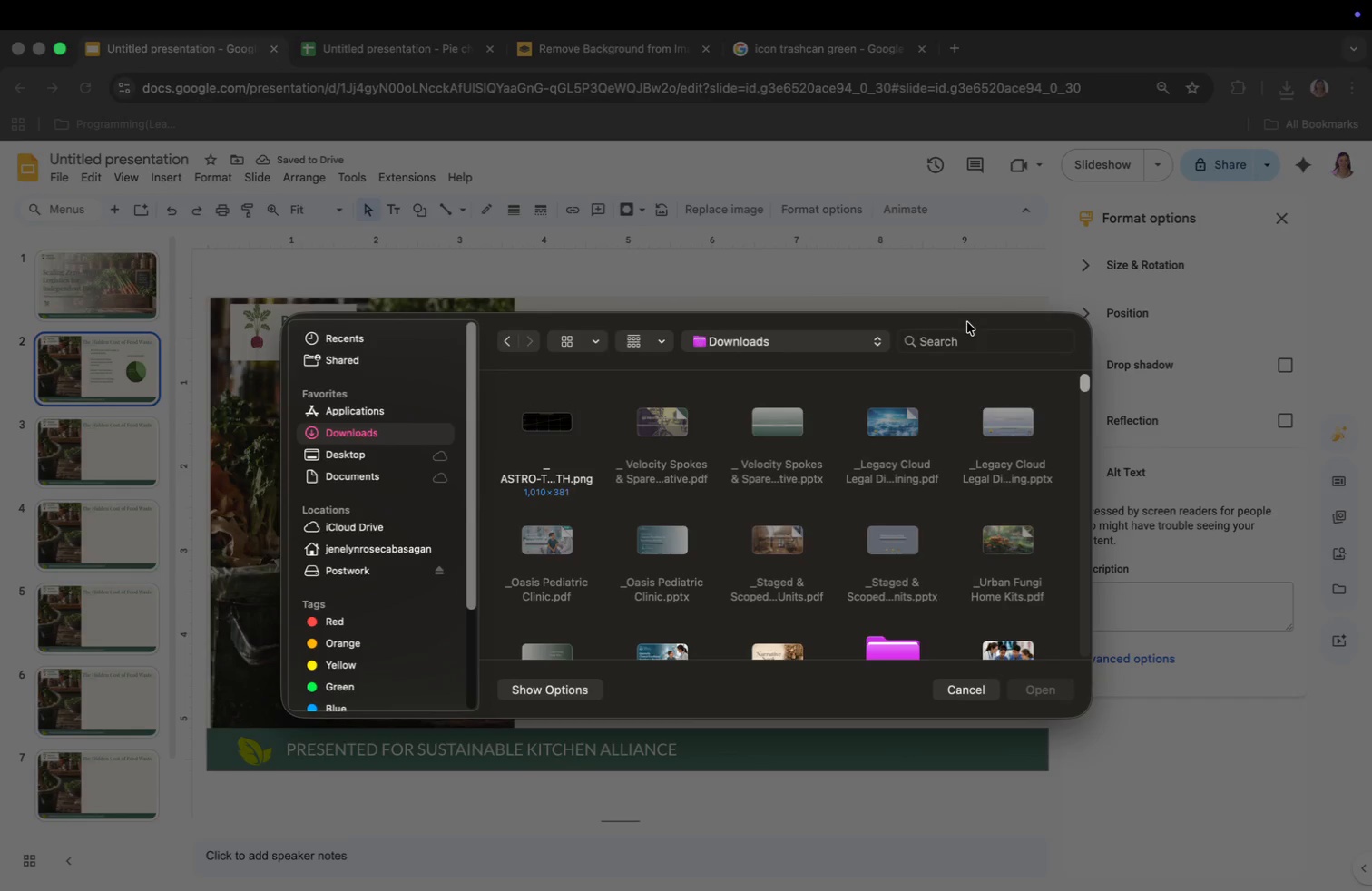 
left_click([962, 343])
 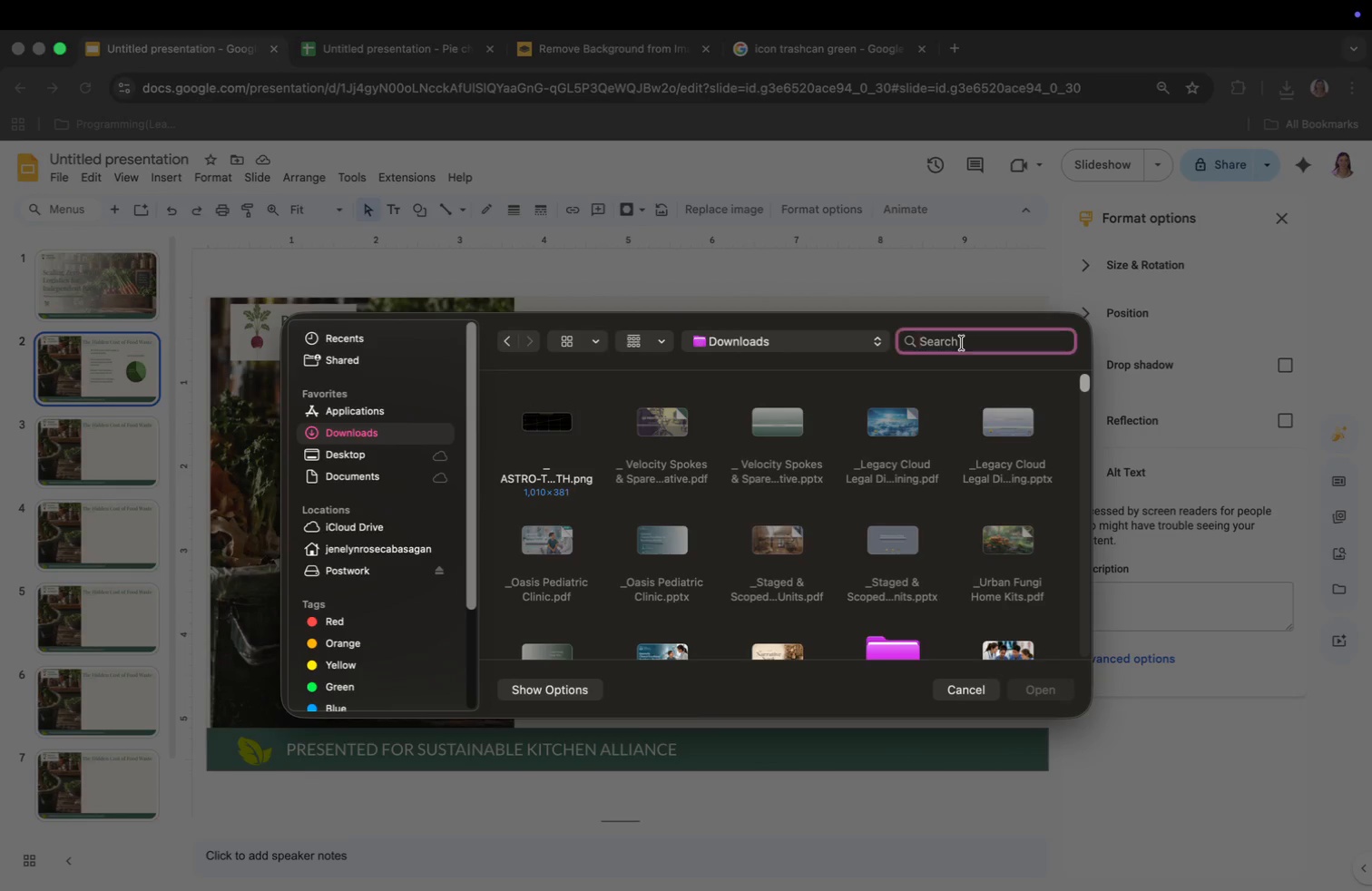 
type(remo)
 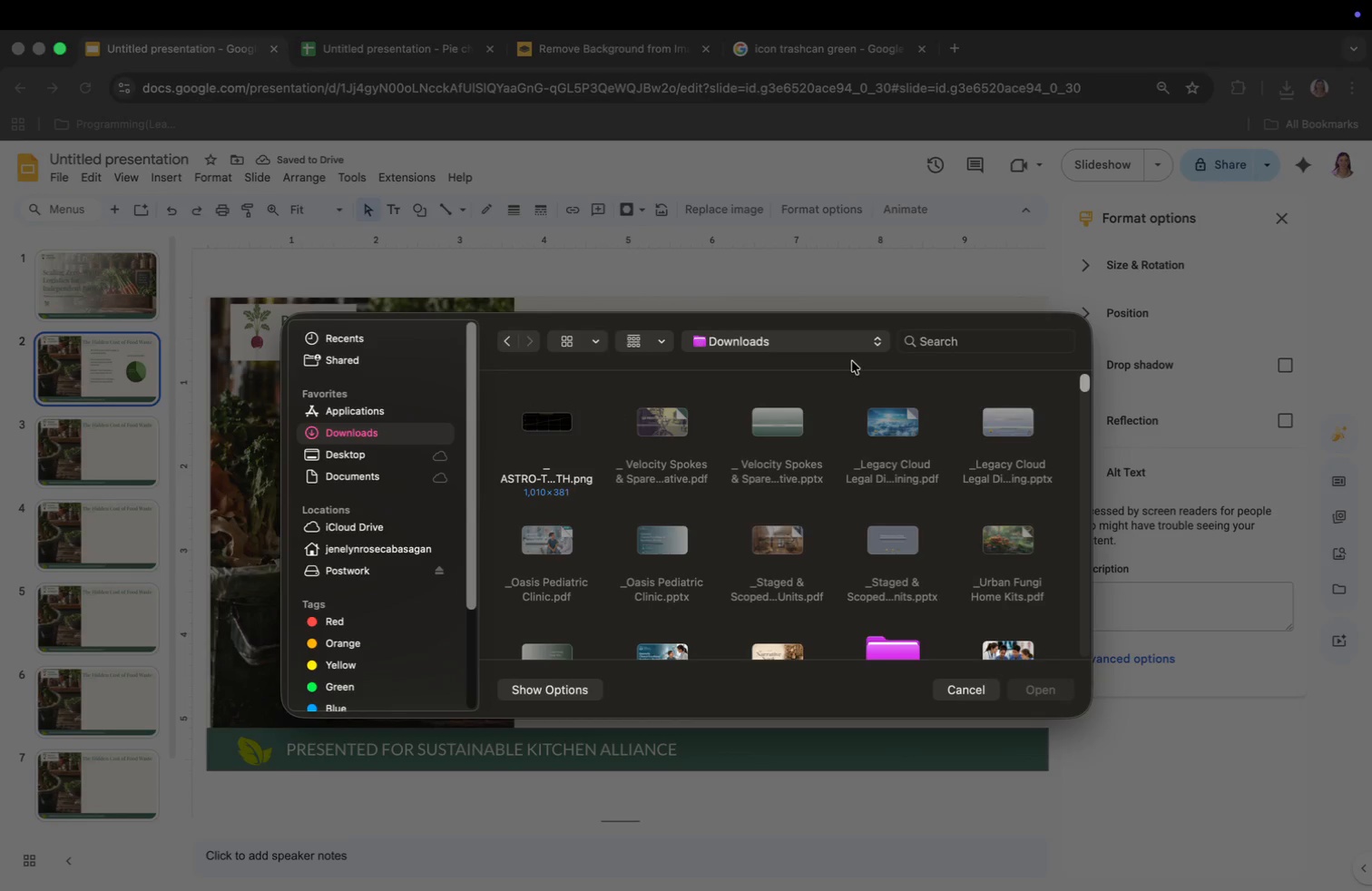 
key(Enter)
 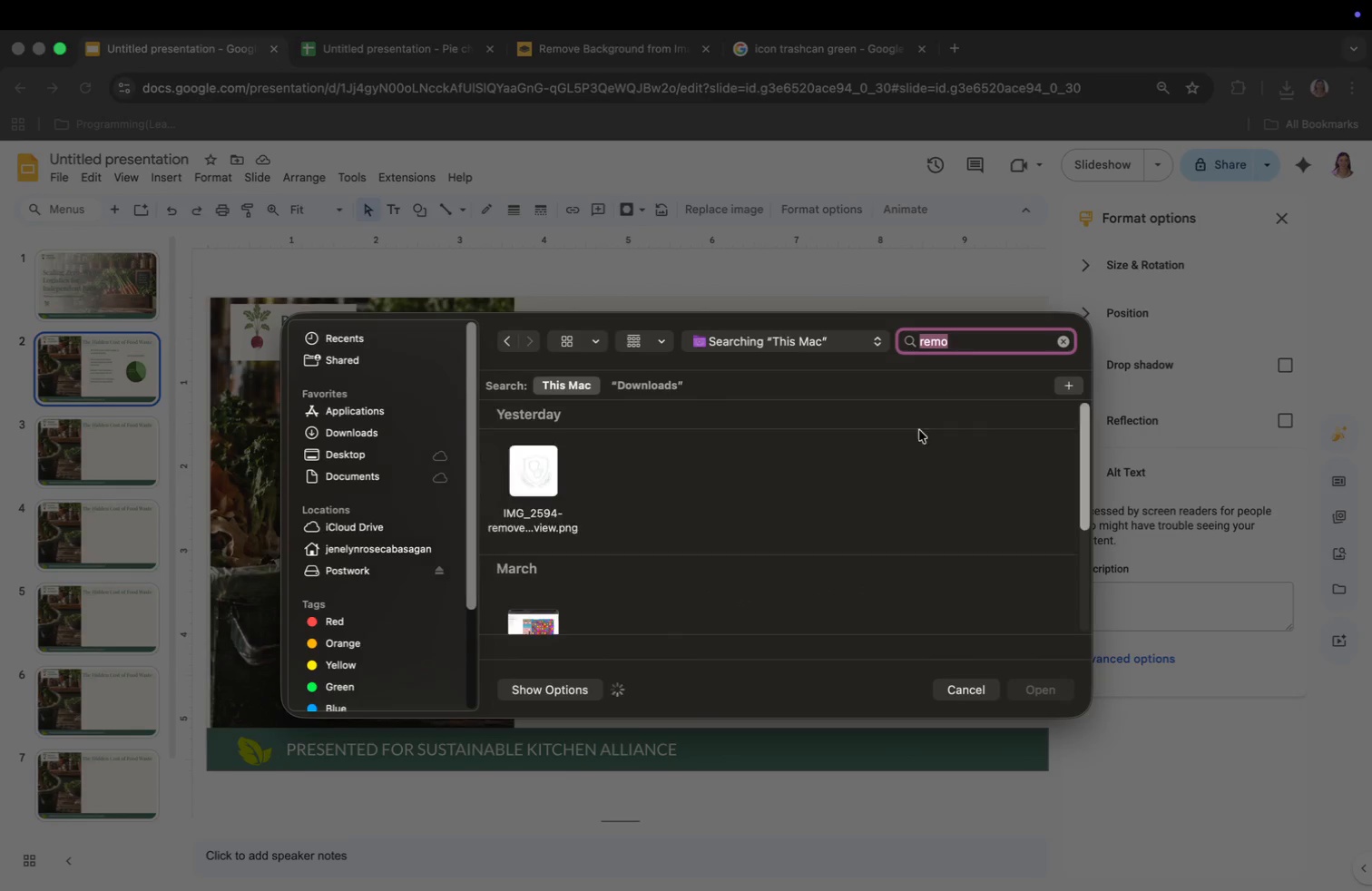 
scroll: coordinate [791, 546], scroll_direction: down, amount: 18.0
 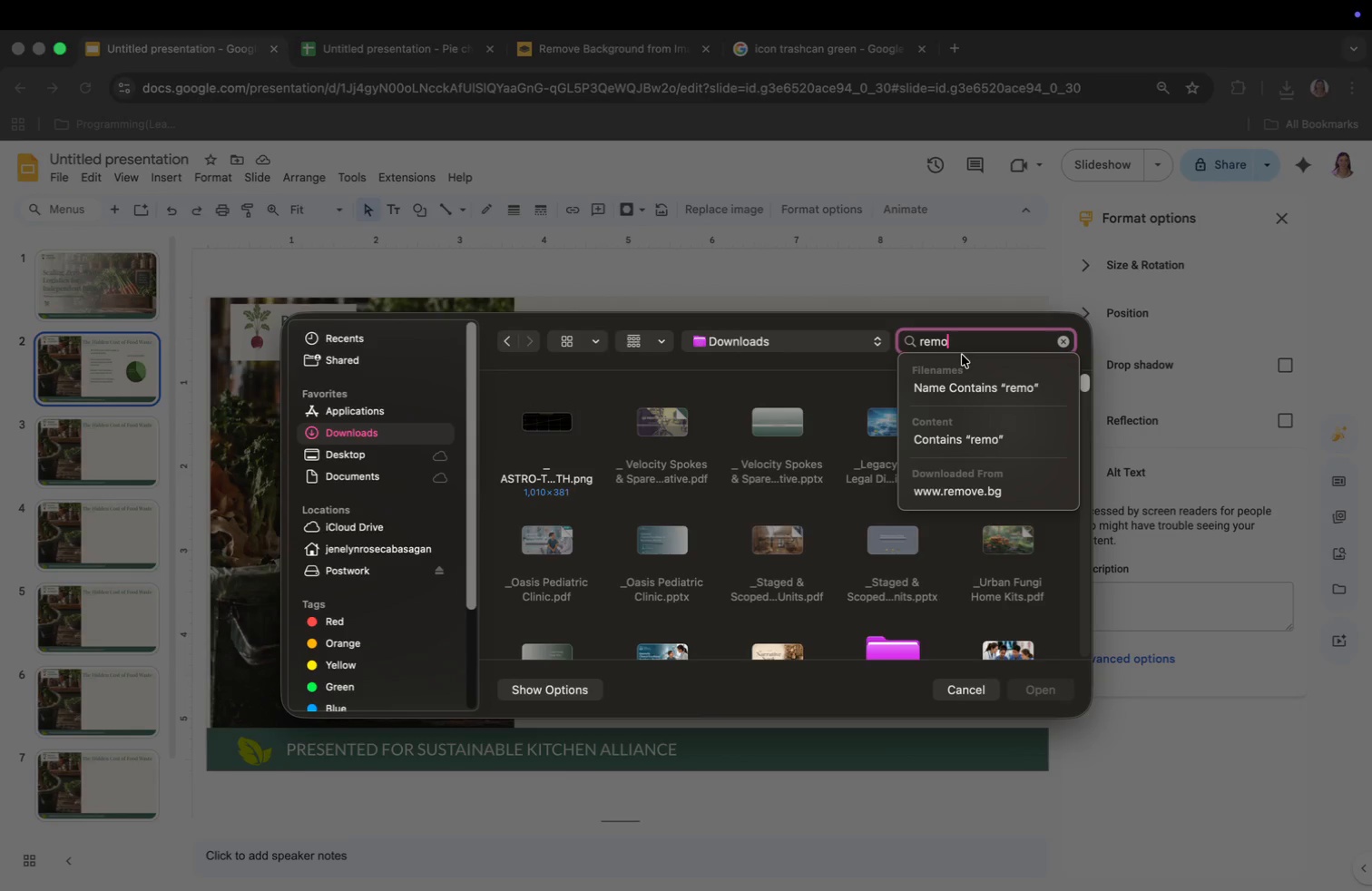 
left_click([1013, 580])
 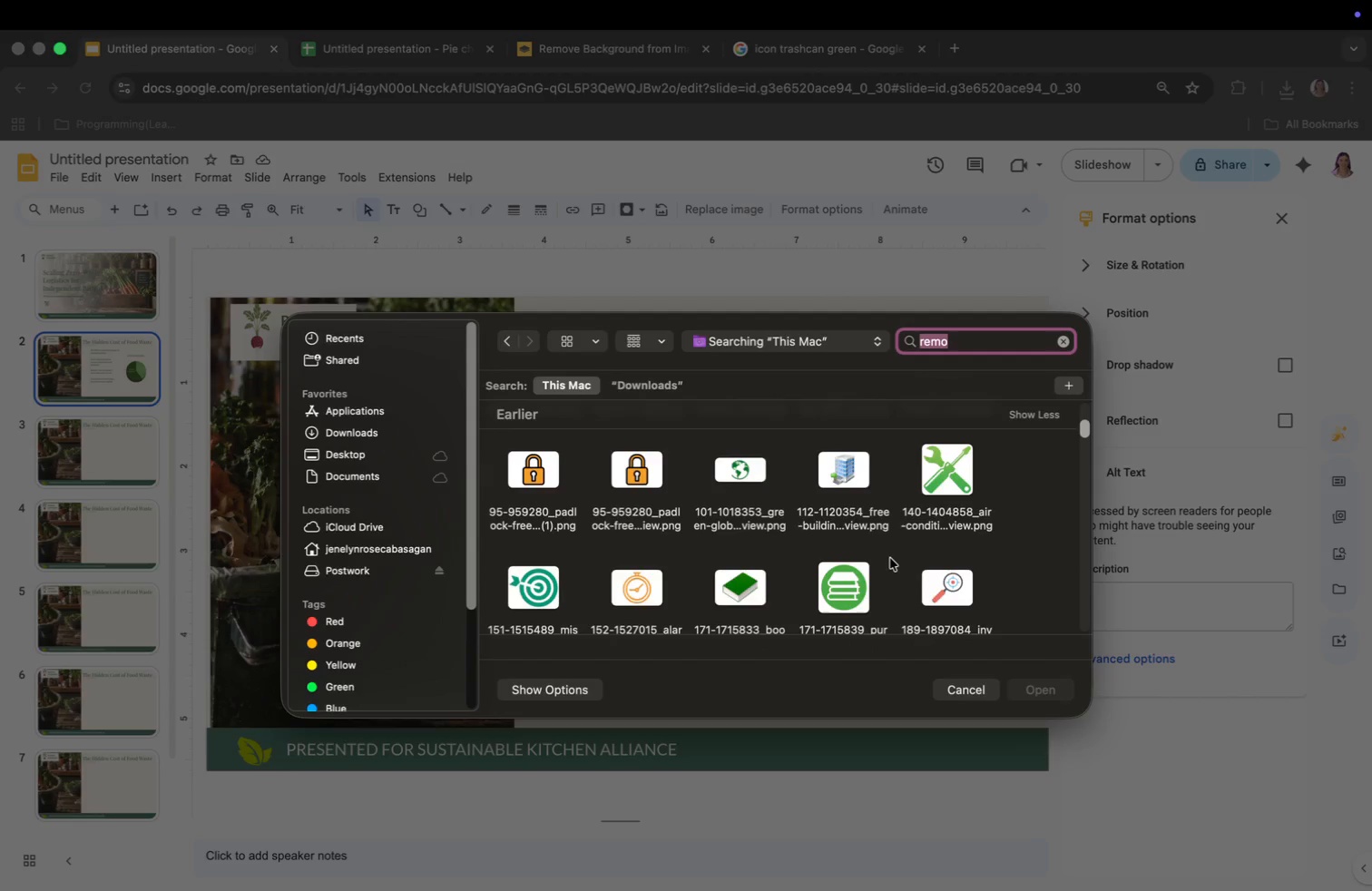 
scroll: coordinate [831, 562], scroll_direction: down, amount: 489.0
 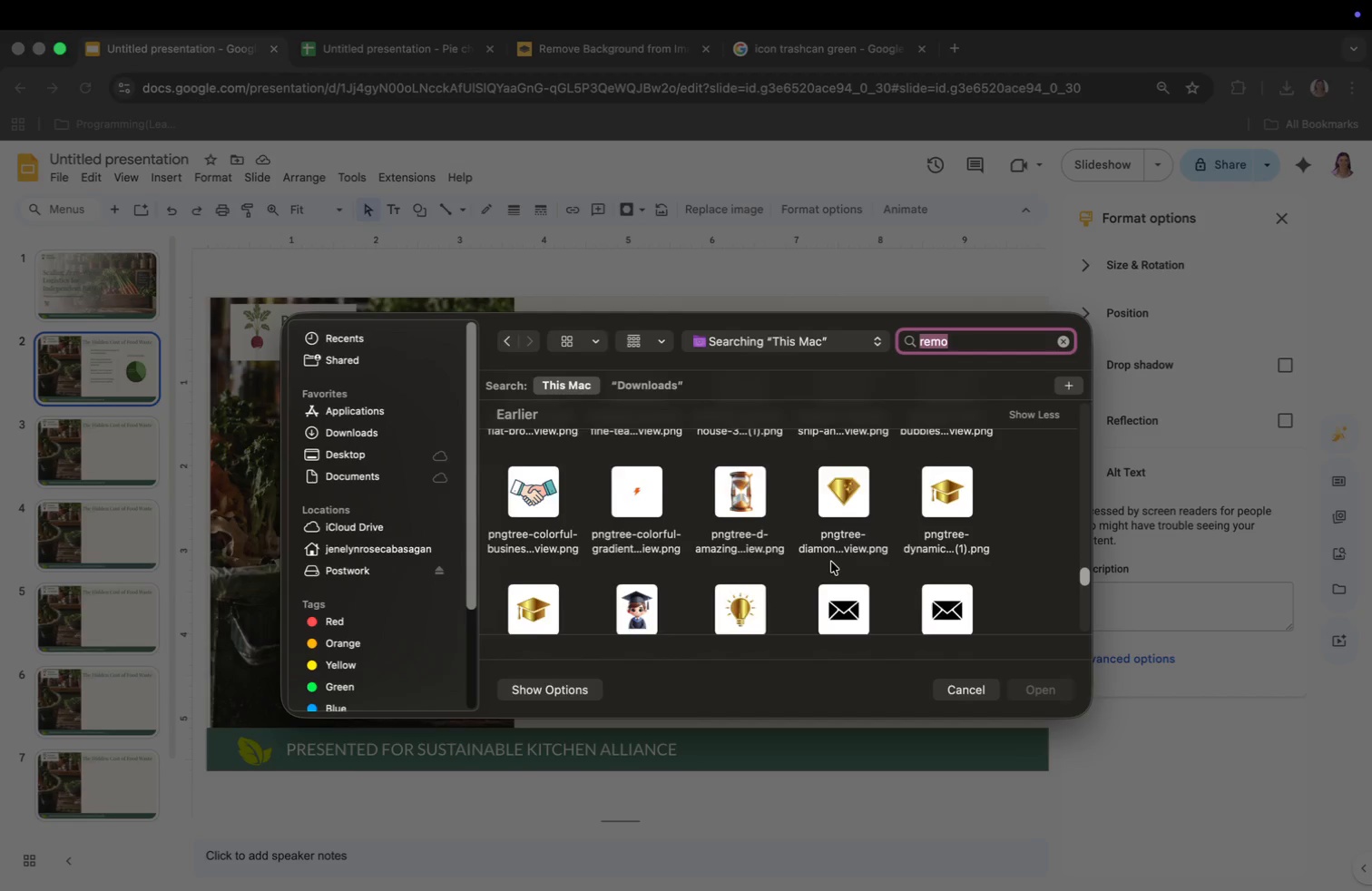 
scroll: coordinate [860, 524], scroll_direction: up, amount: 245.0
 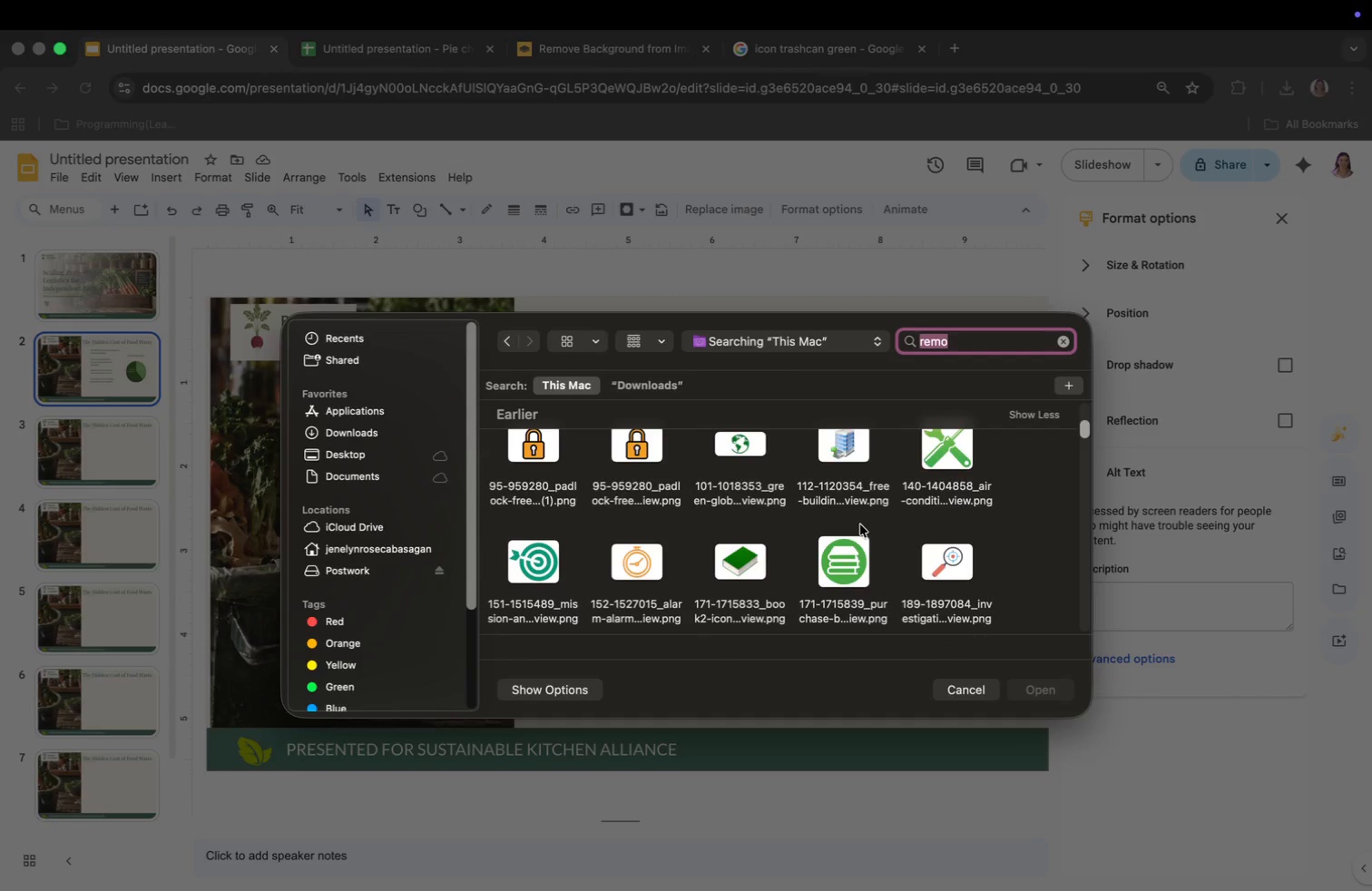 
scroll: coordinate [860, 524], scroll_direction: down, amount: 8.0
 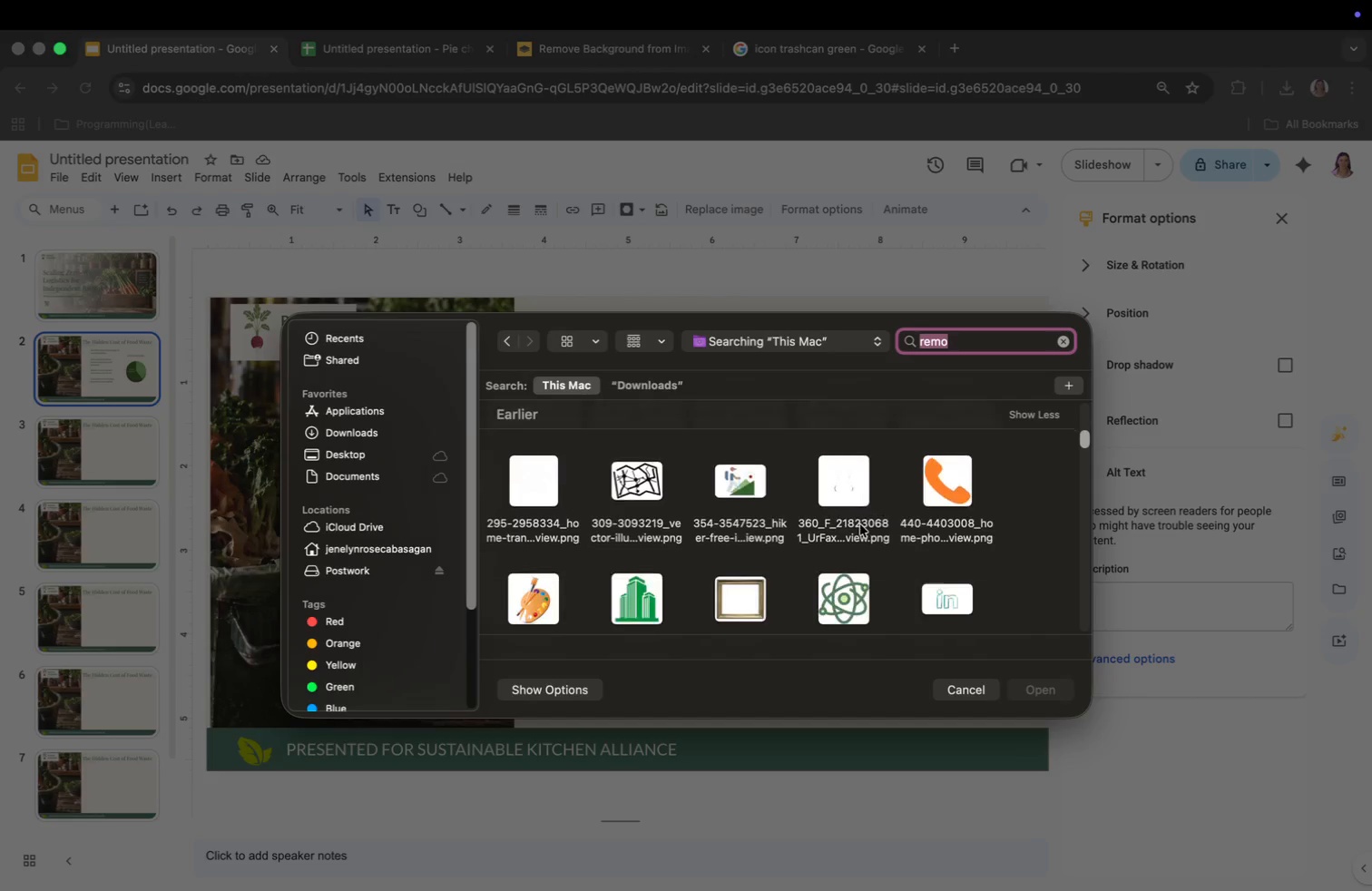 
key(Tab)
 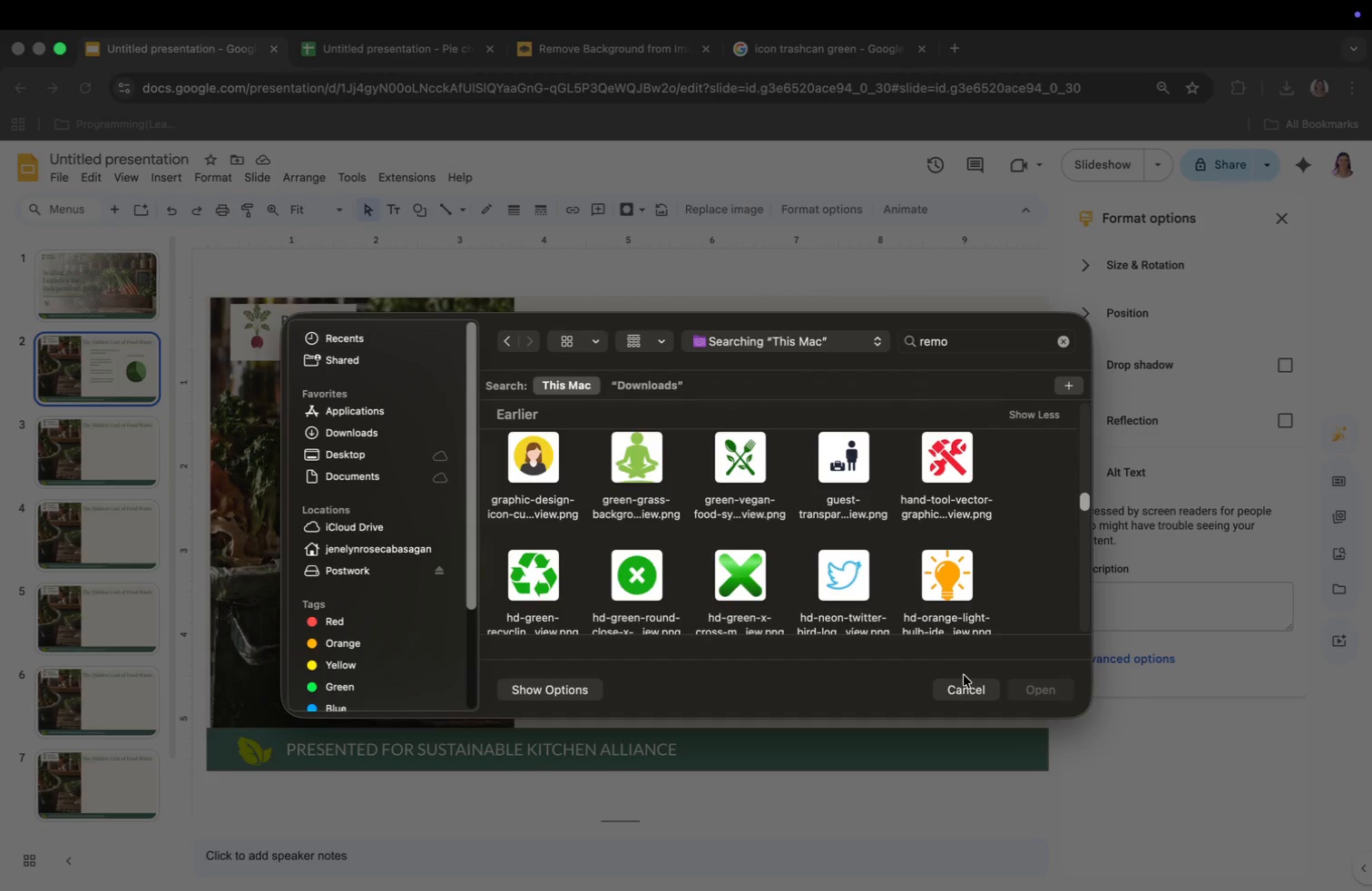 
scroll: coordinate [844, 544], scroll_direction: down, amount: 128.0
 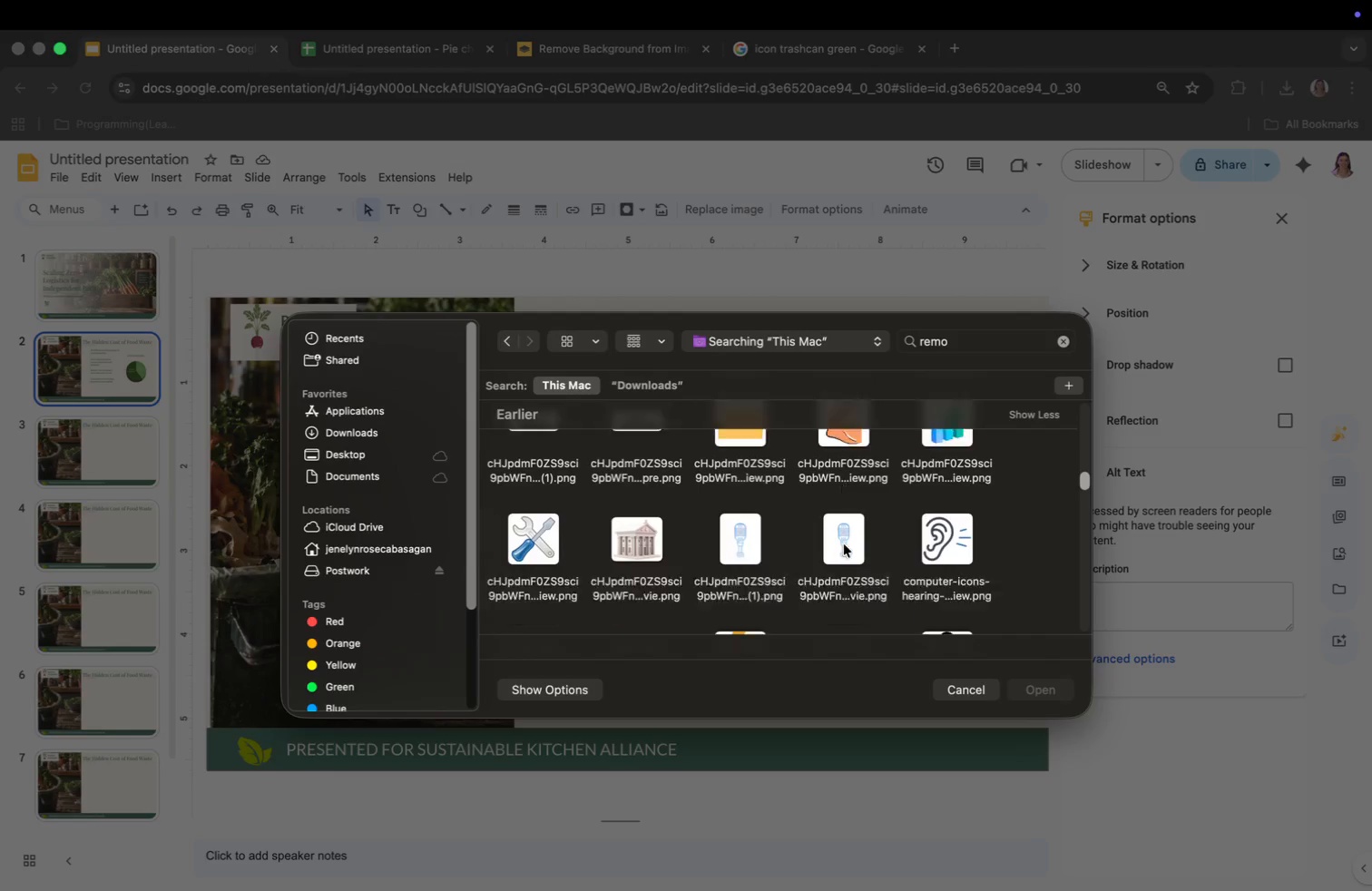 
left_click([622, 40])
 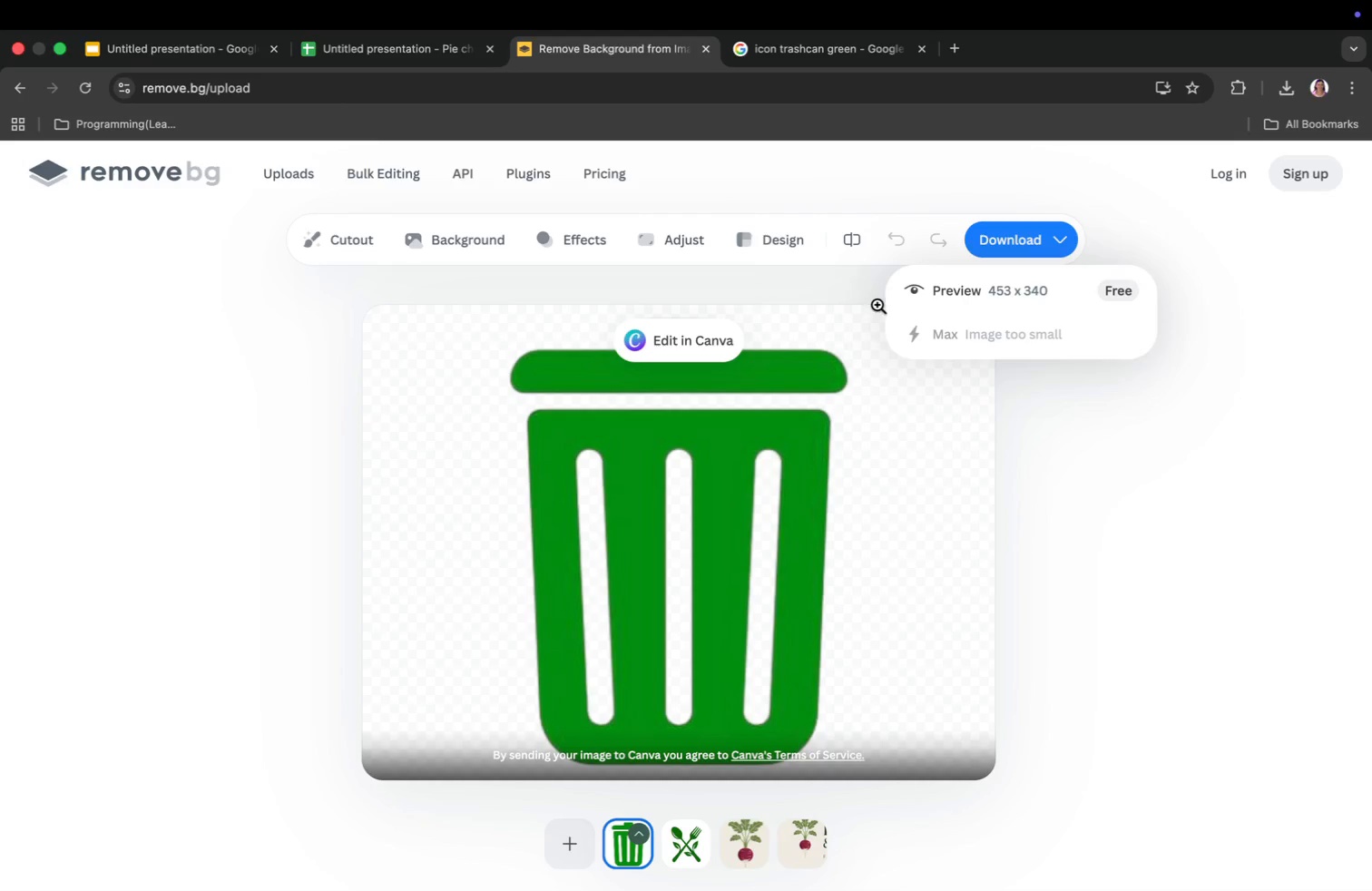 
left_click([932, 290])